 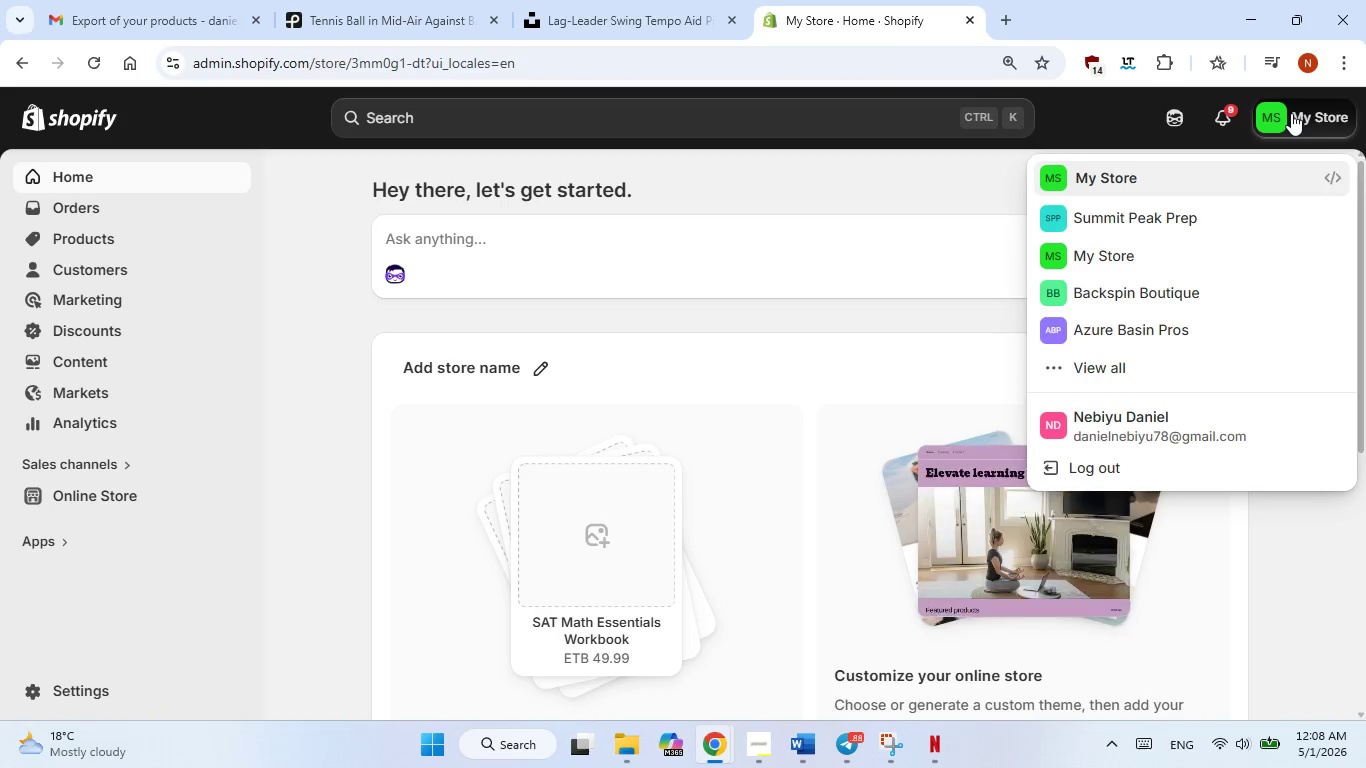 
left_click([1128, 226])
 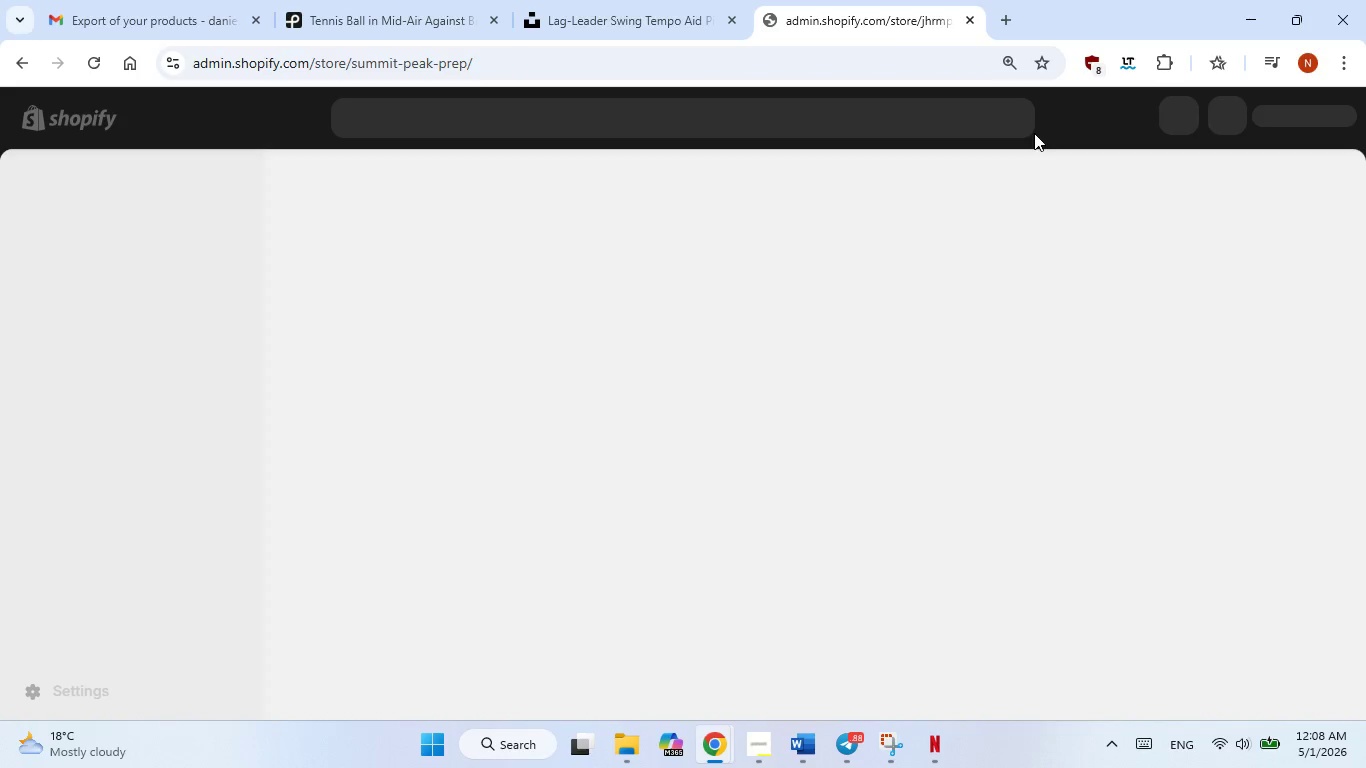 
wait(9.64)
 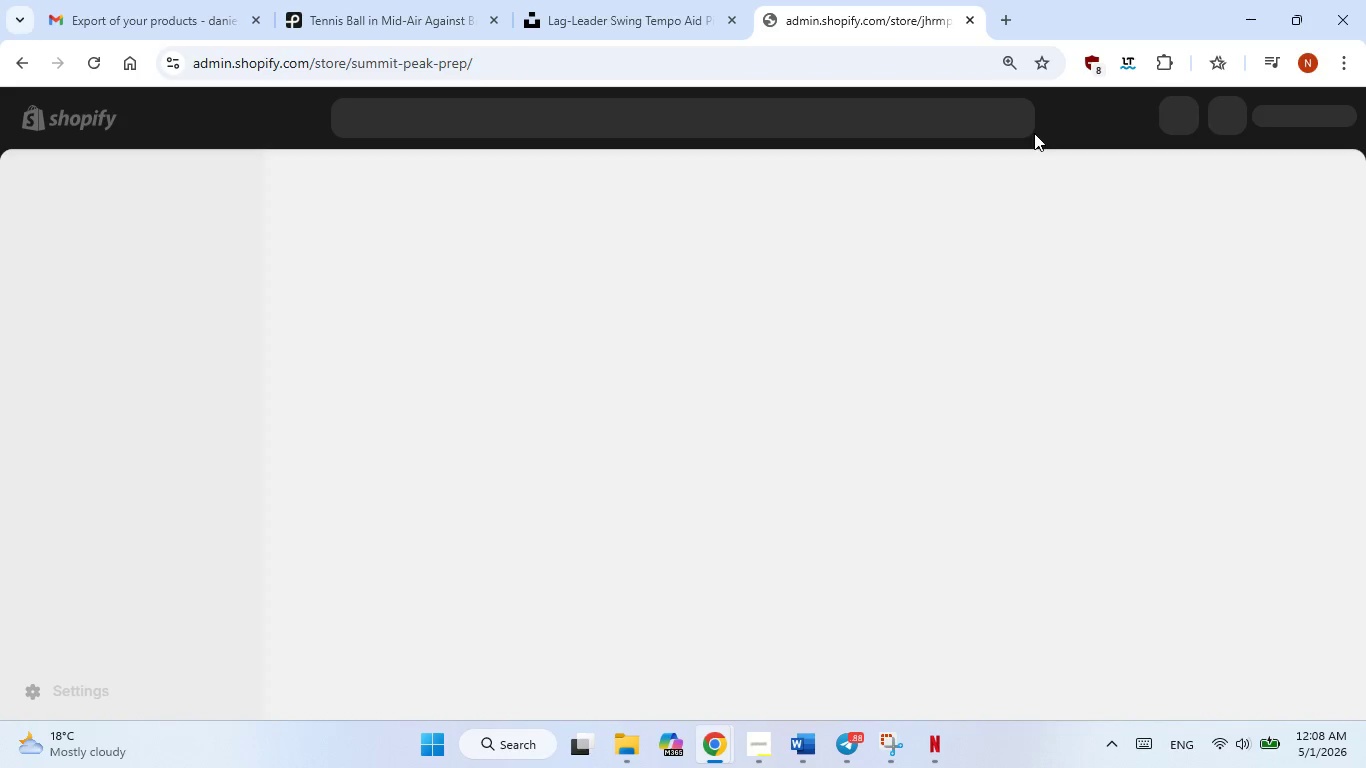 
left_click([103, 242])
 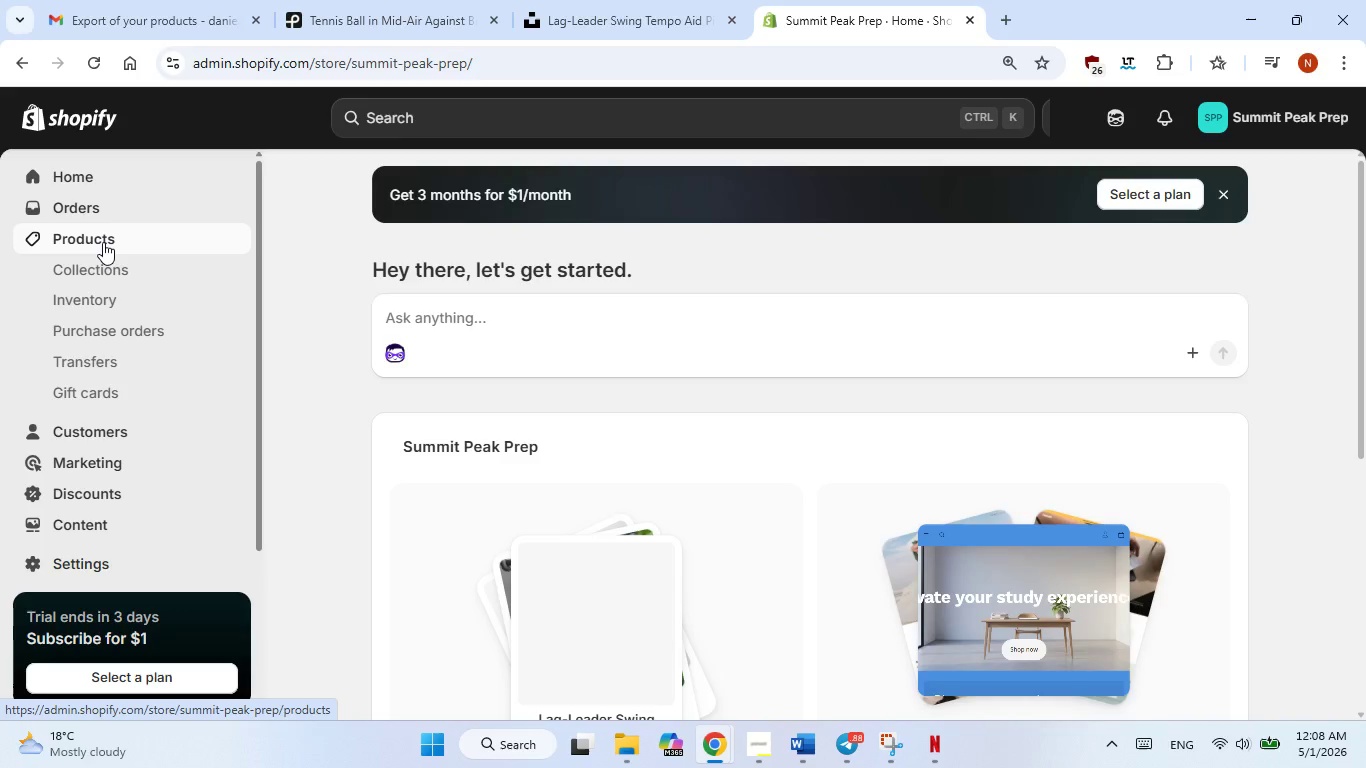 
wait(8.84)
 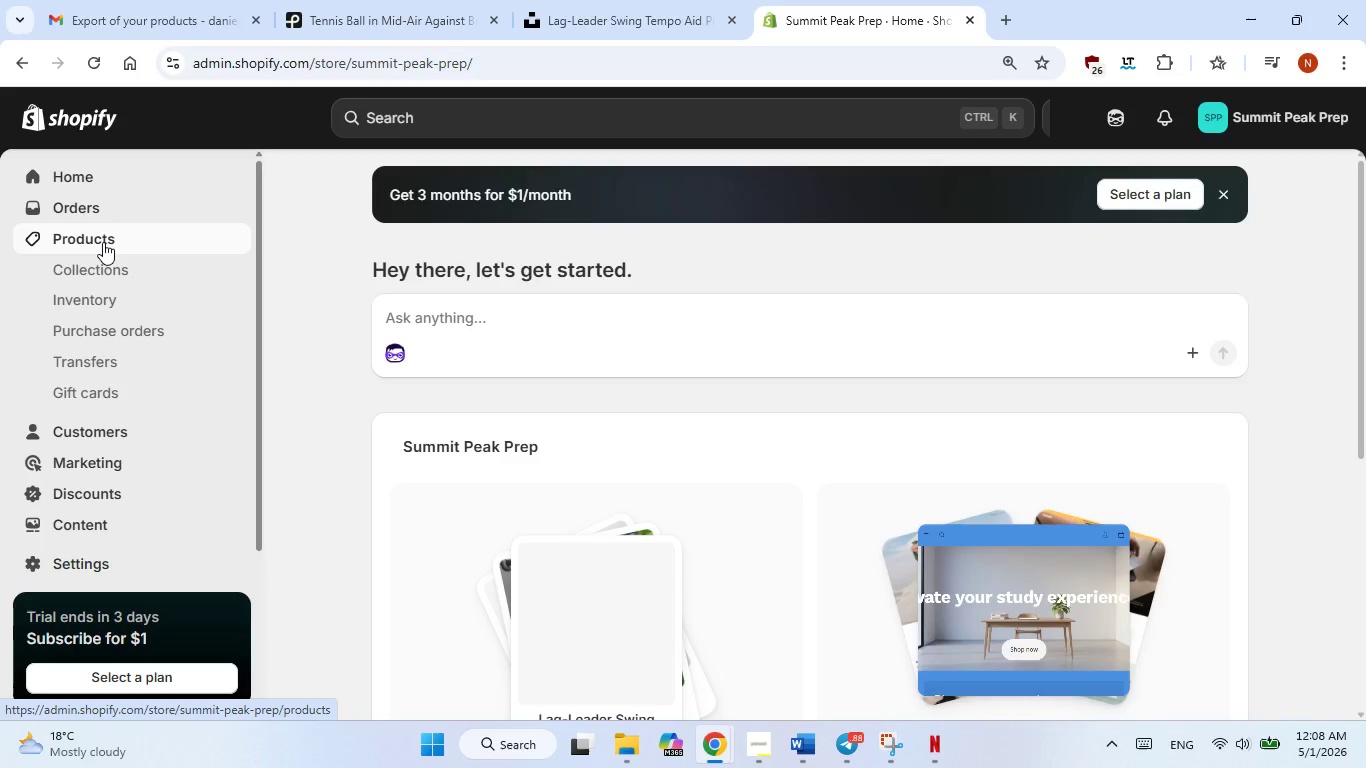 
left_click([308, 271])
 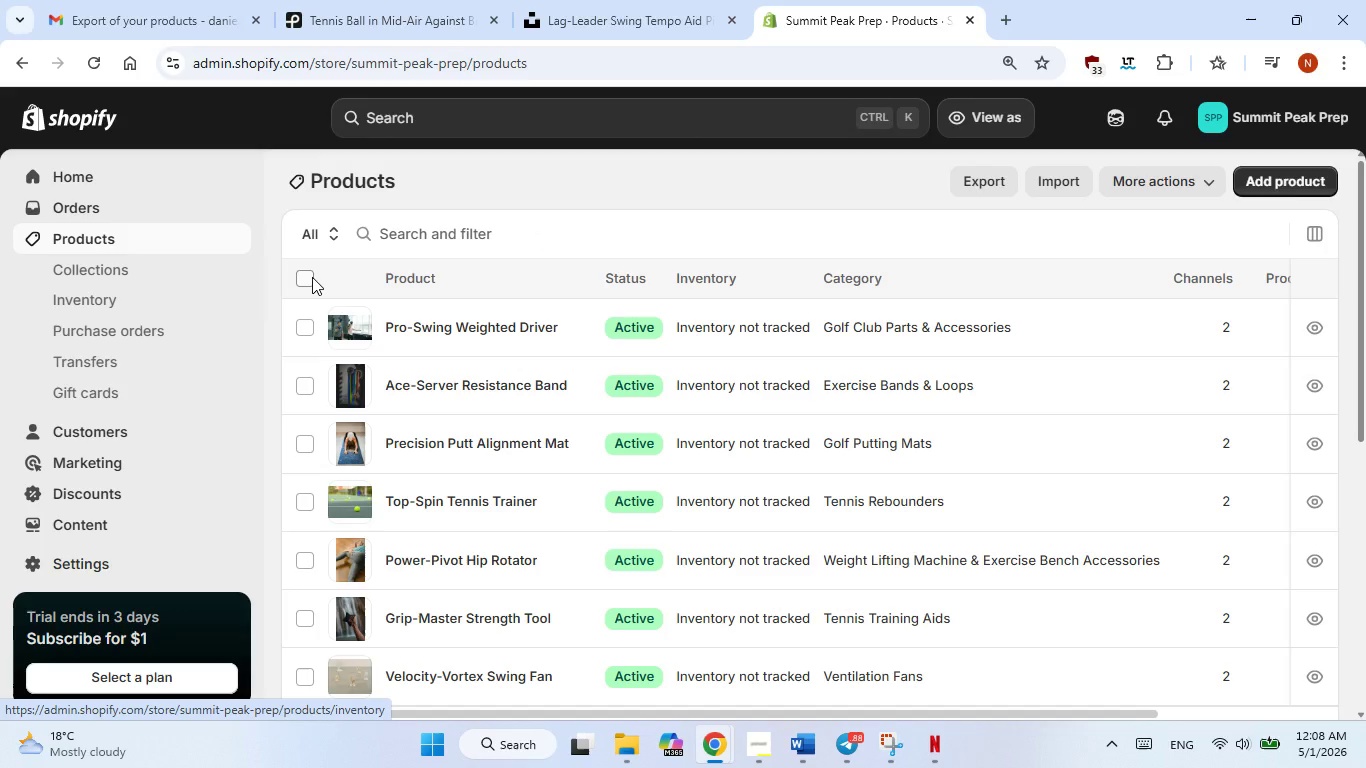 
left_click([308, 278])
 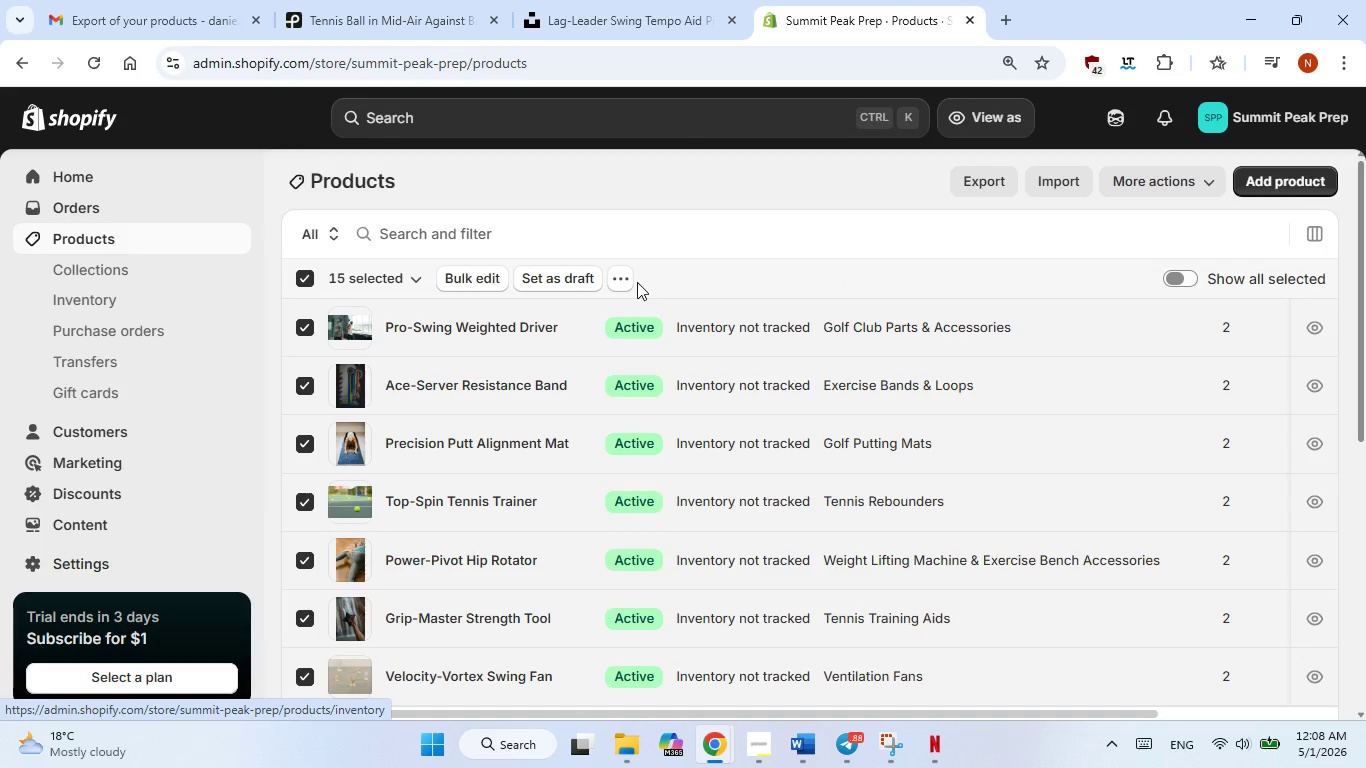 
left_click([610, 279])
 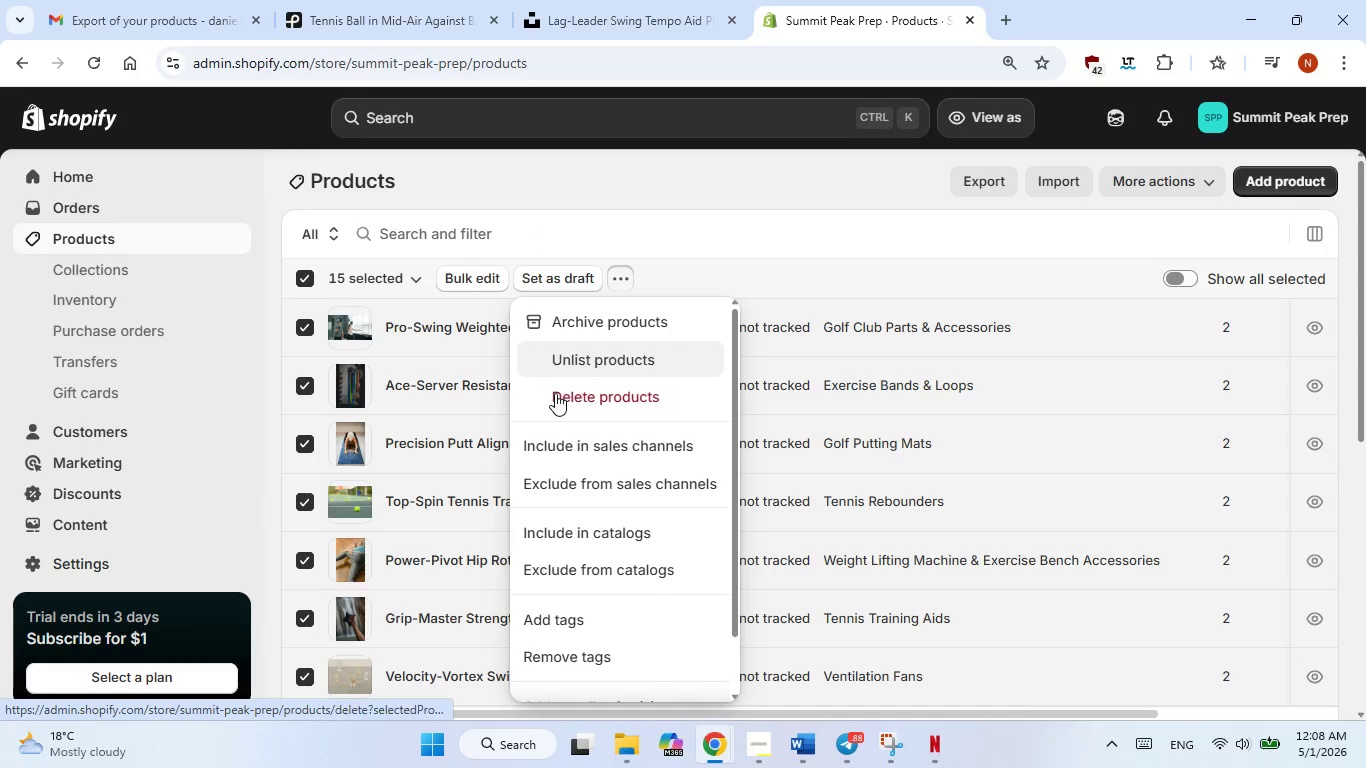 
left_click([555, 393])
 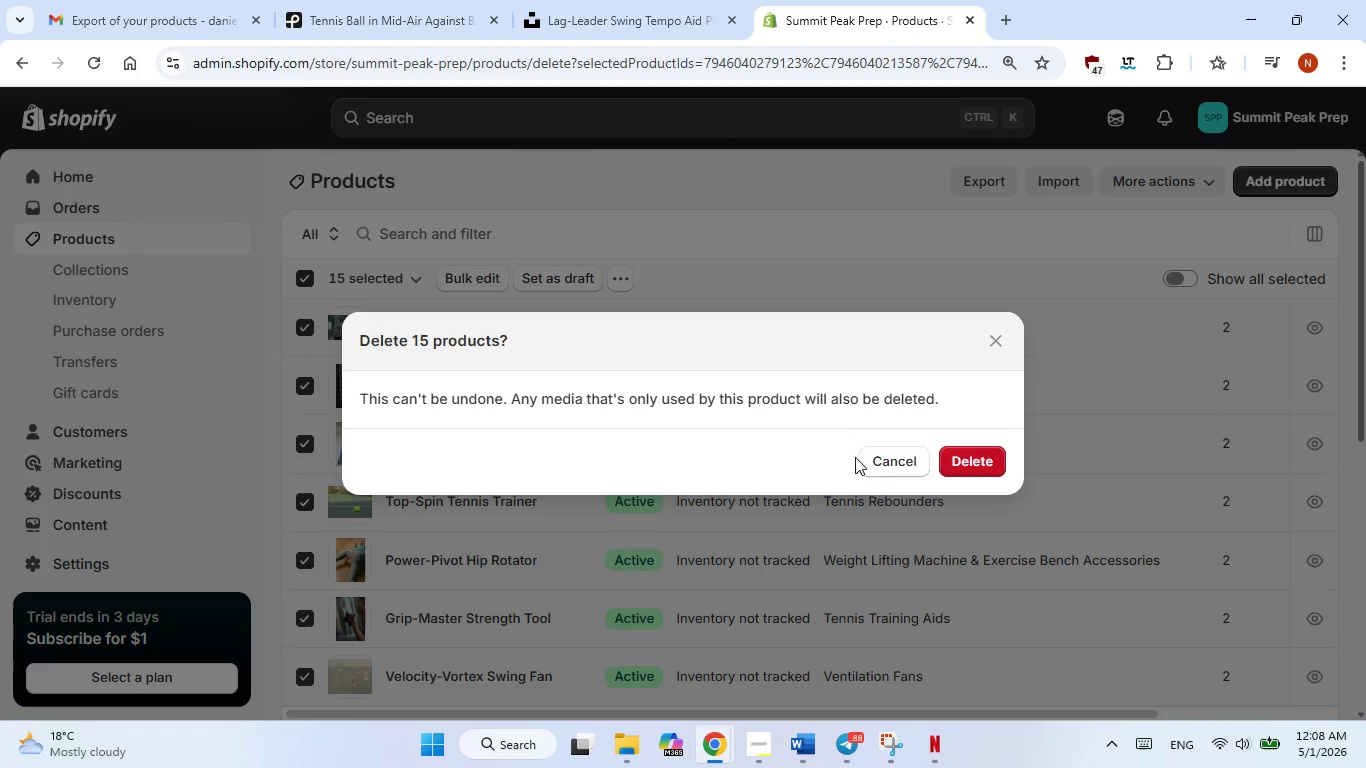 
left_click([963, 470])
 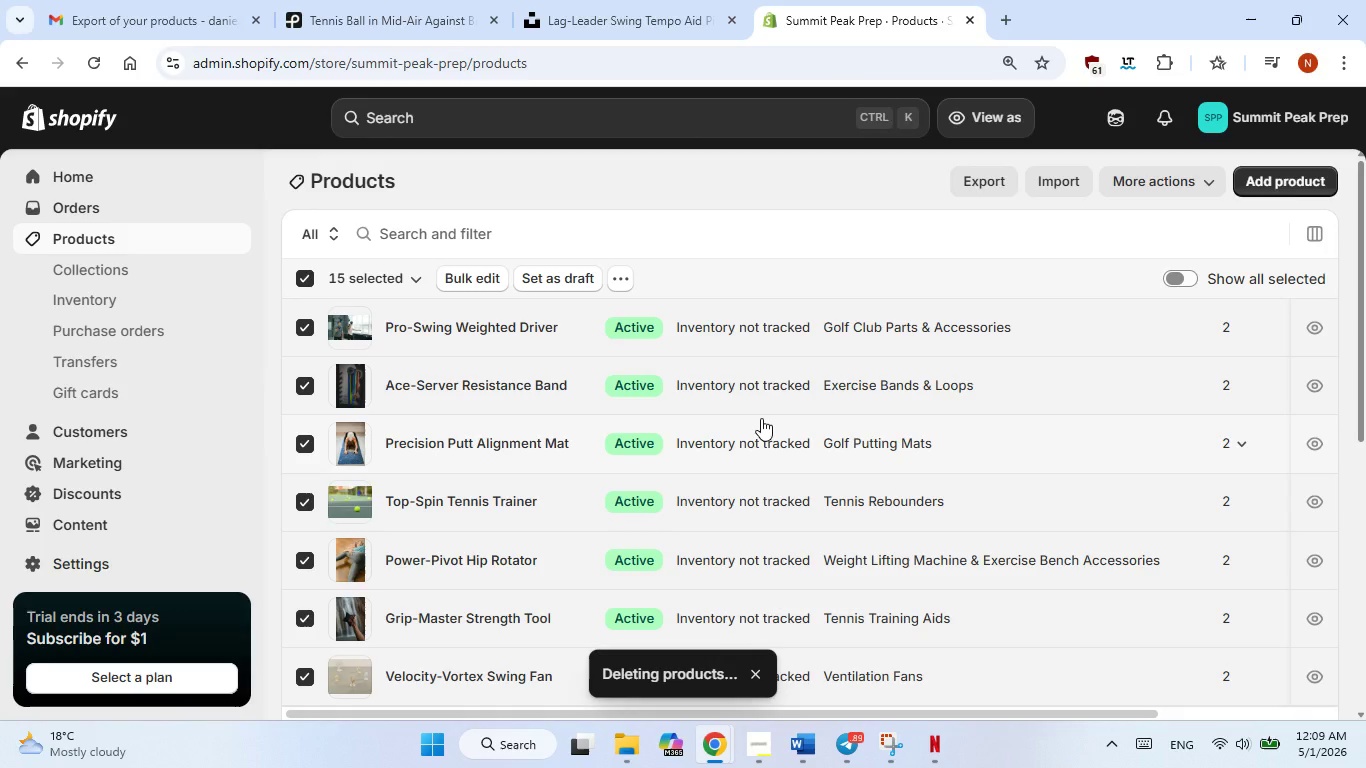 
wait(10.7)
 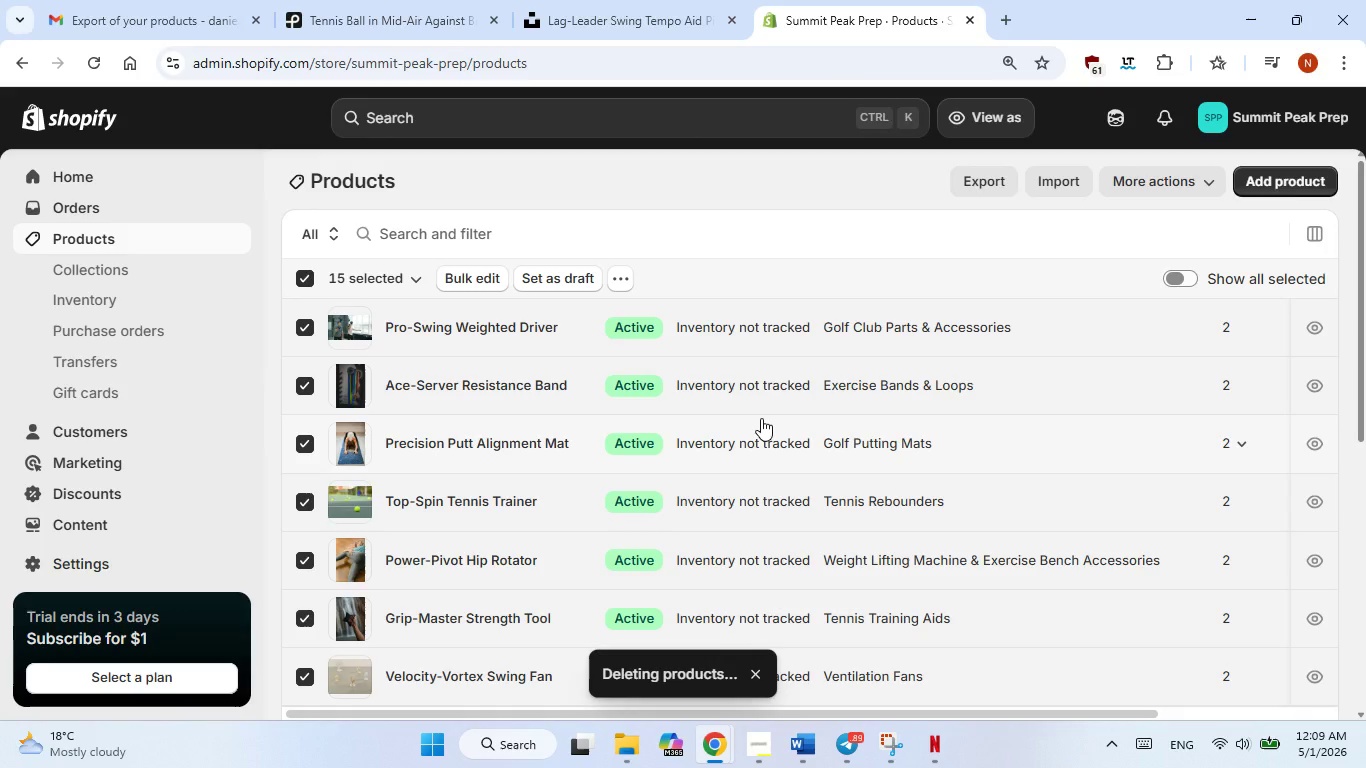 
left_click([627, 280])
 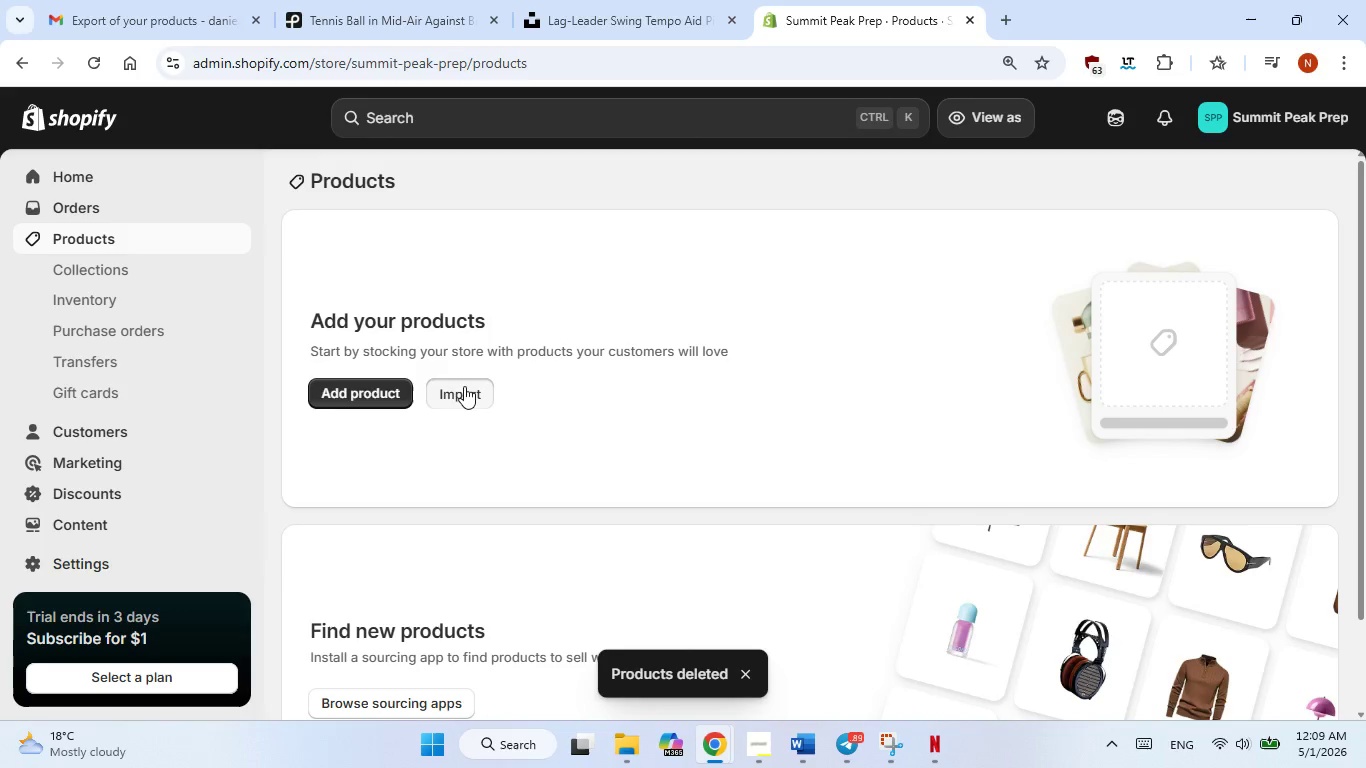 
left_click([464, 386])
 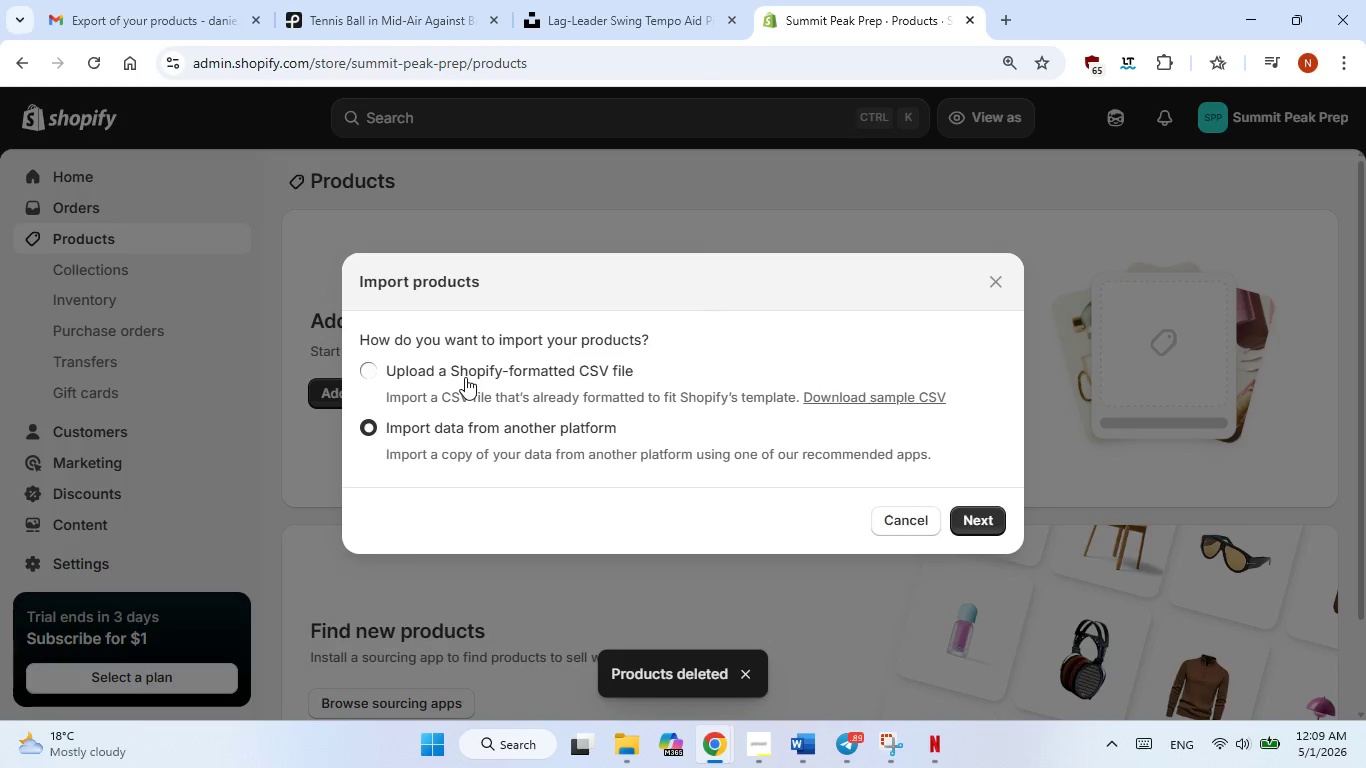 
left_click([465, 377])
 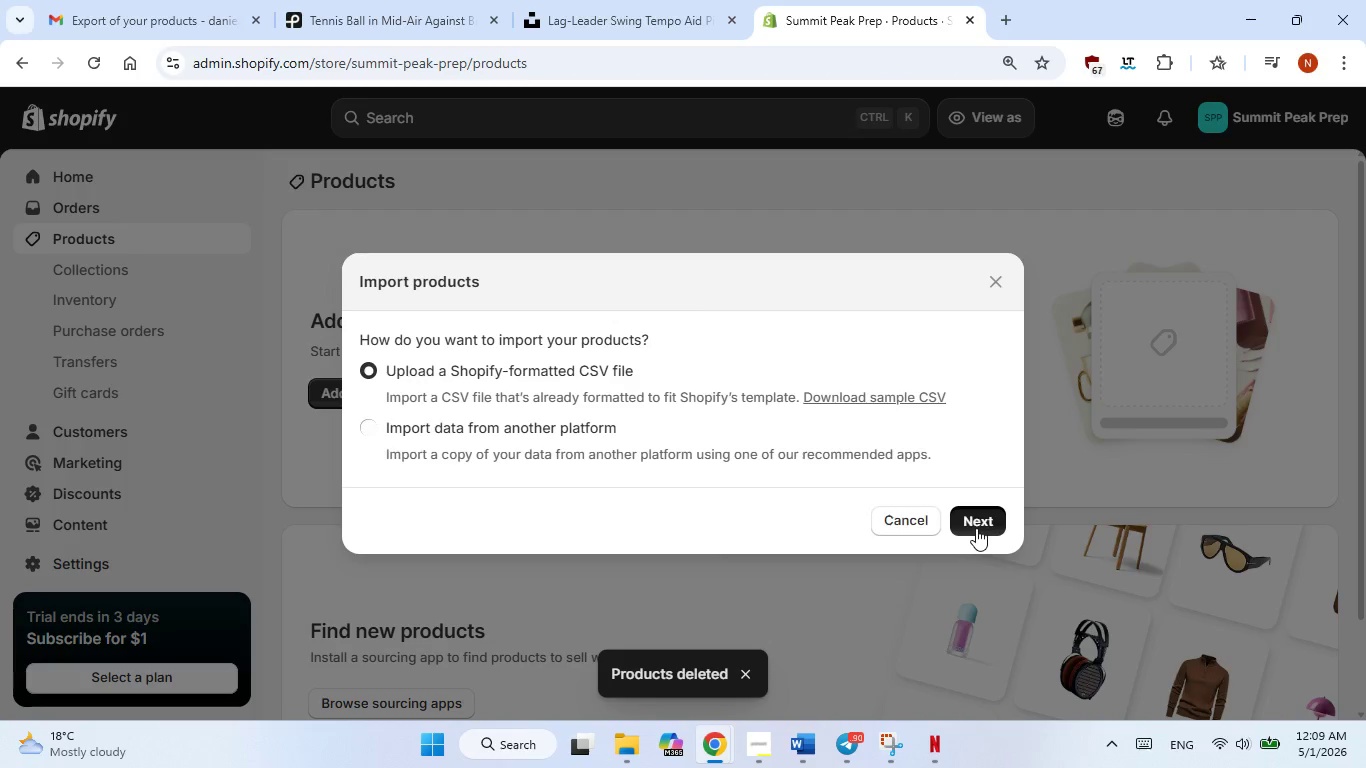 
left_click([976, 528])
 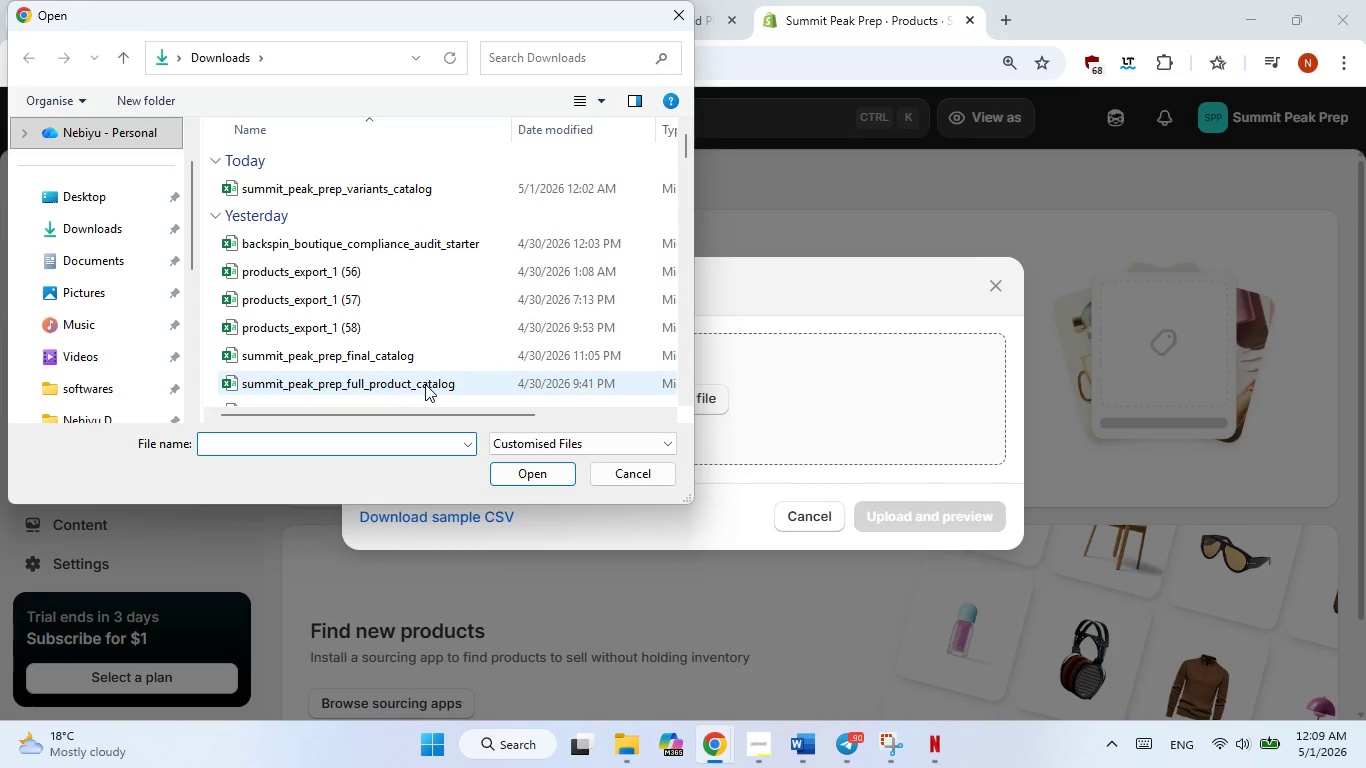 
wait(12.75)
 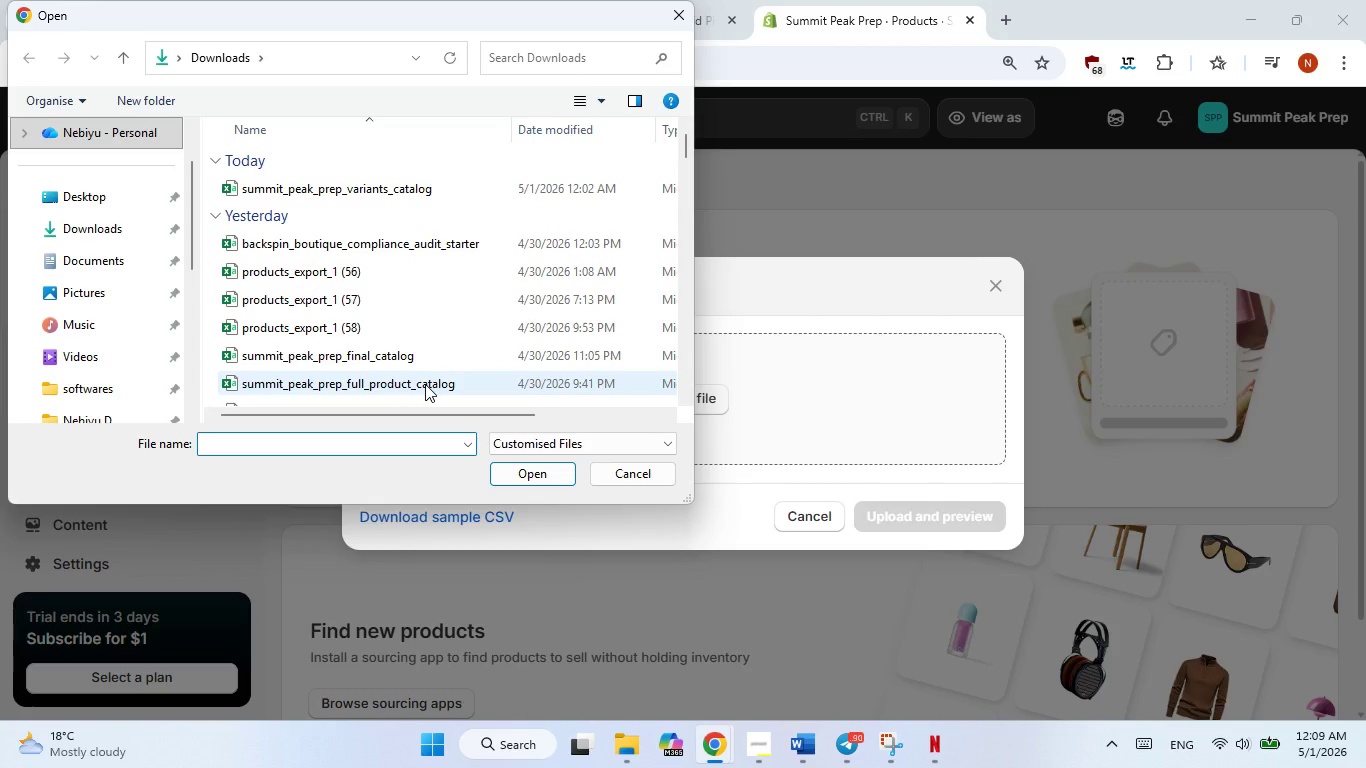 
double_click([425, 384])
 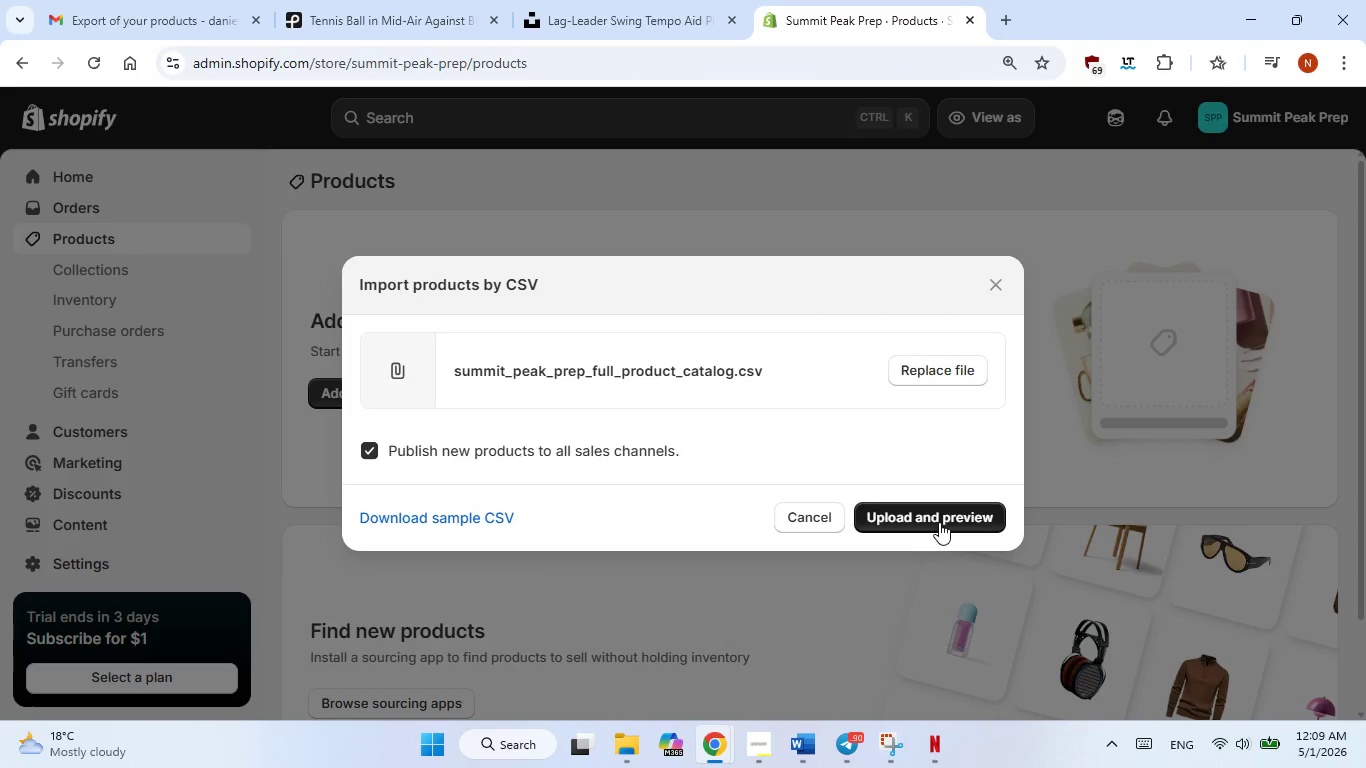 
left_click([939, 522])
 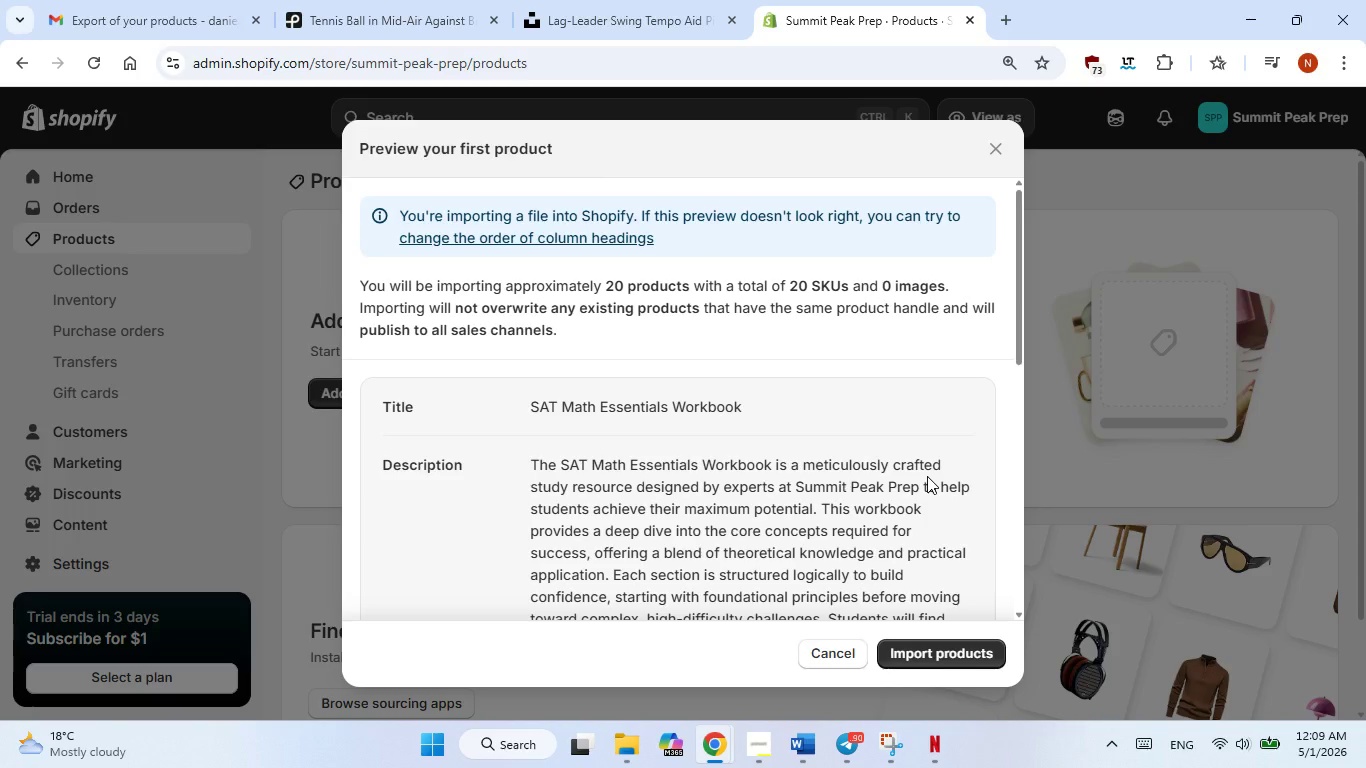 
wait(14.3)
 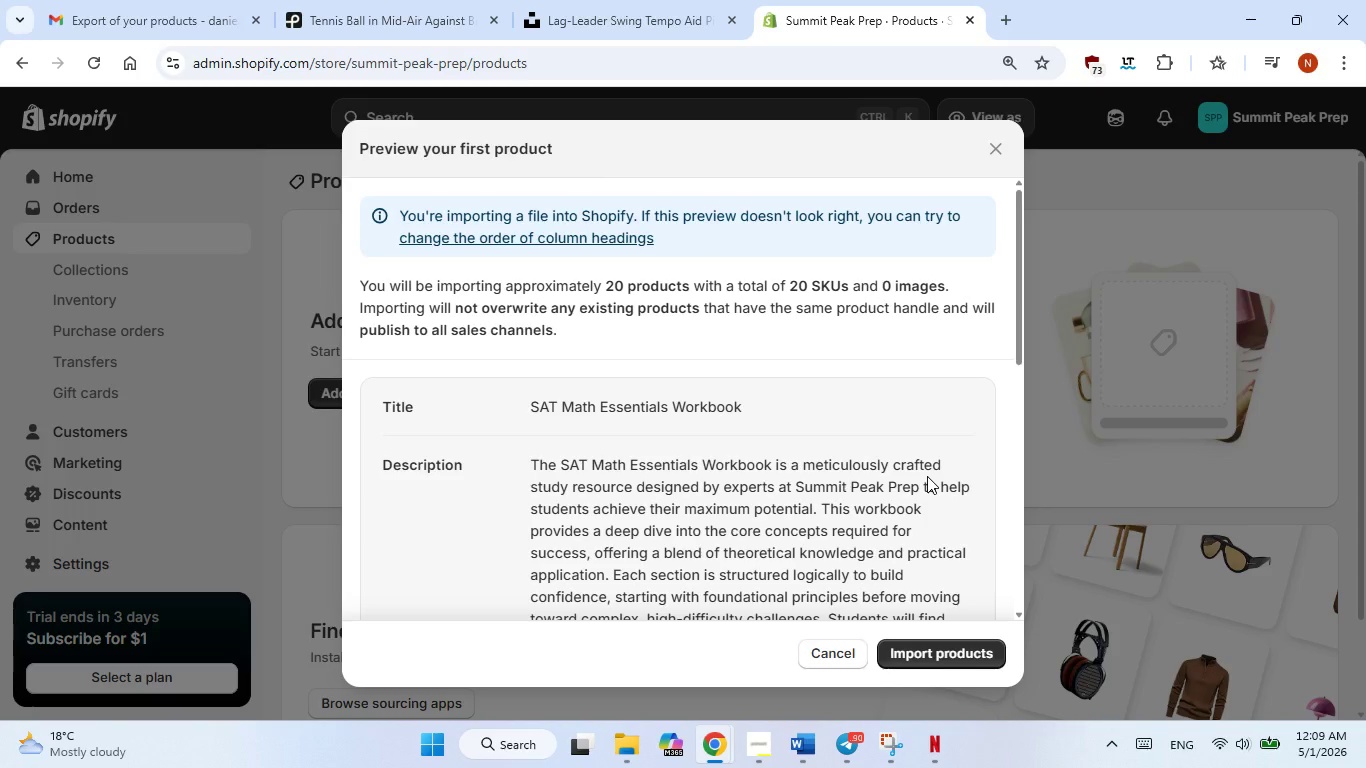 
left_click([910, 647])
 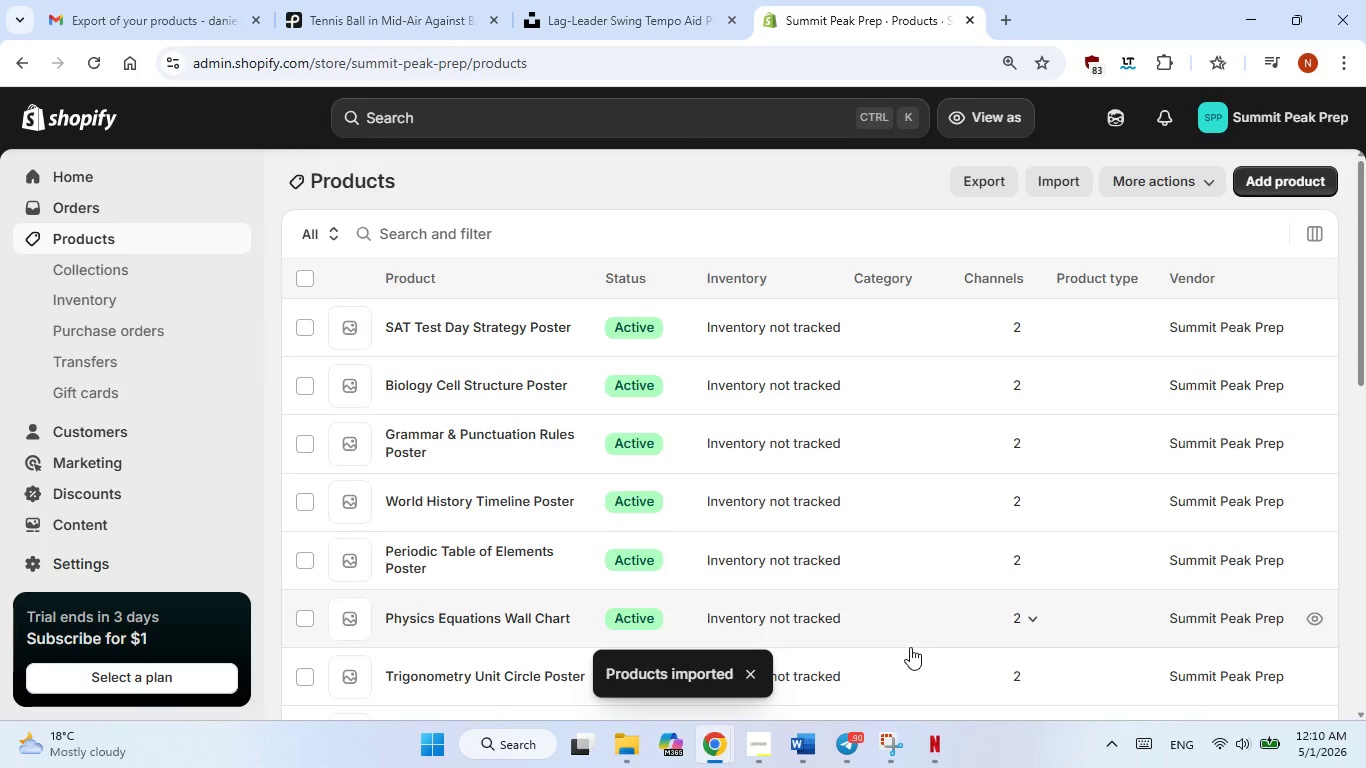 
wait(31.75)
 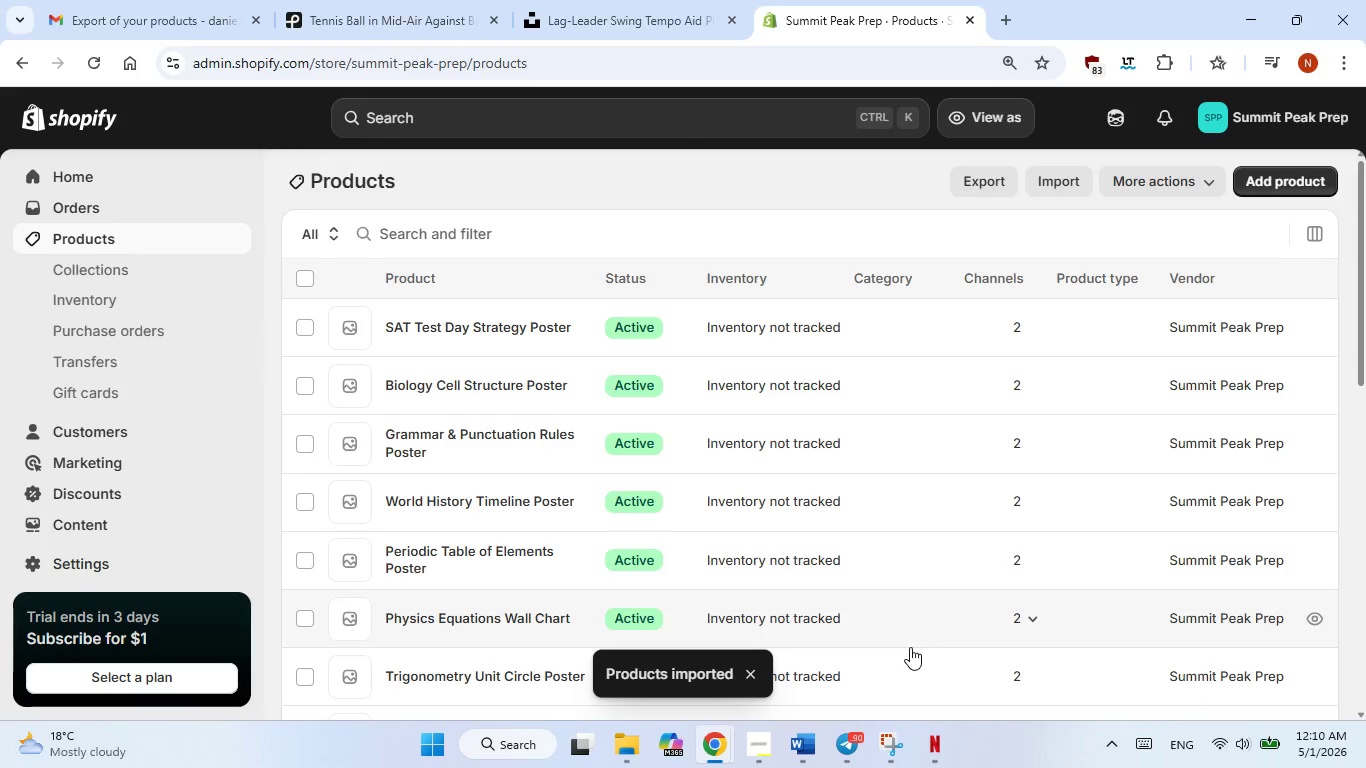 
key(VolumeUp)
 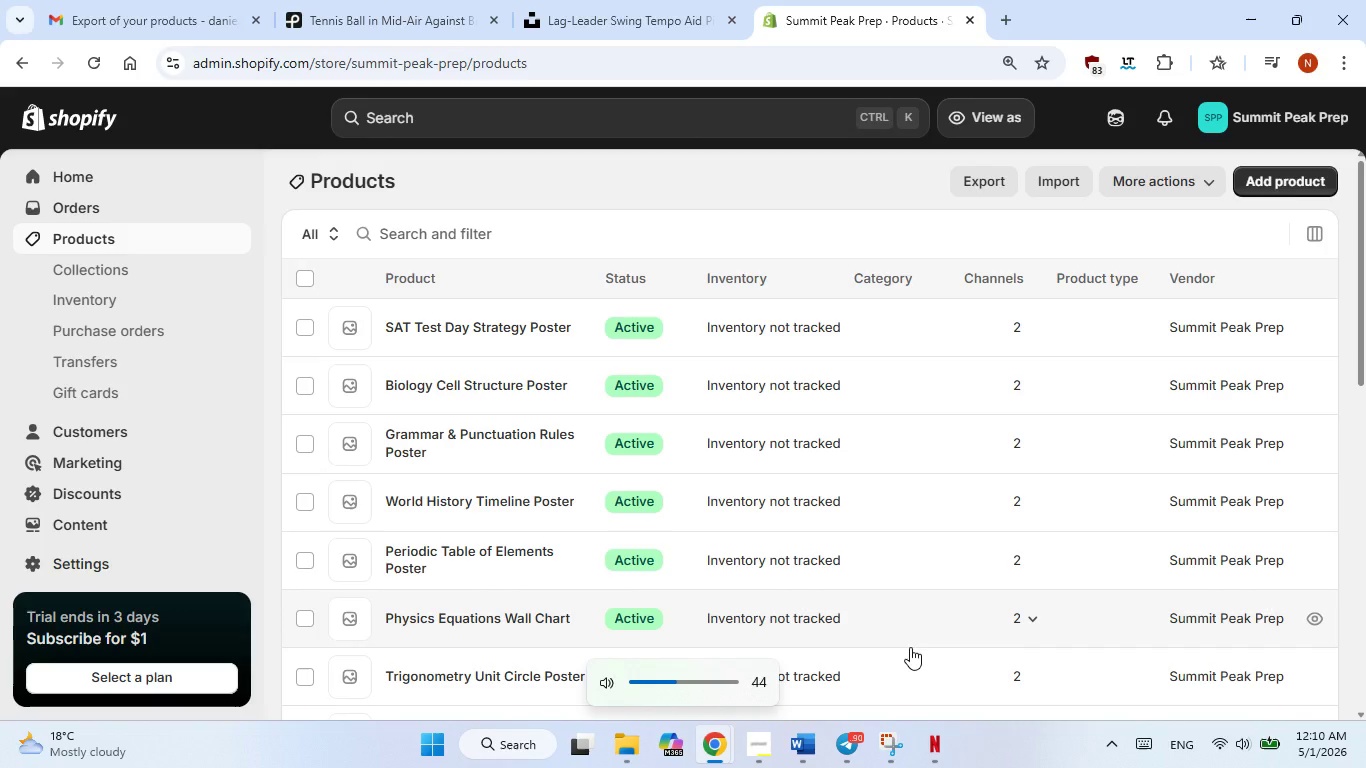 
key(VolumeUp)
 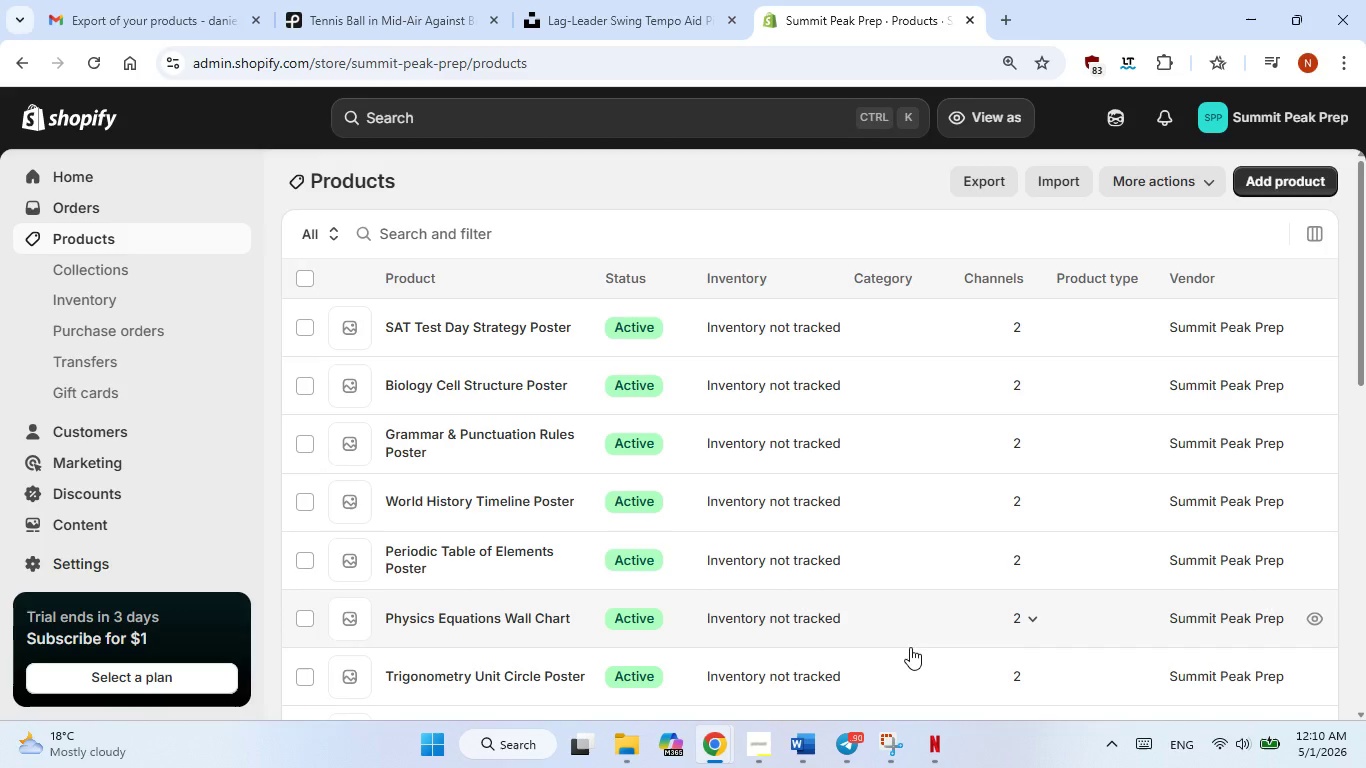 
wait(20.56)
 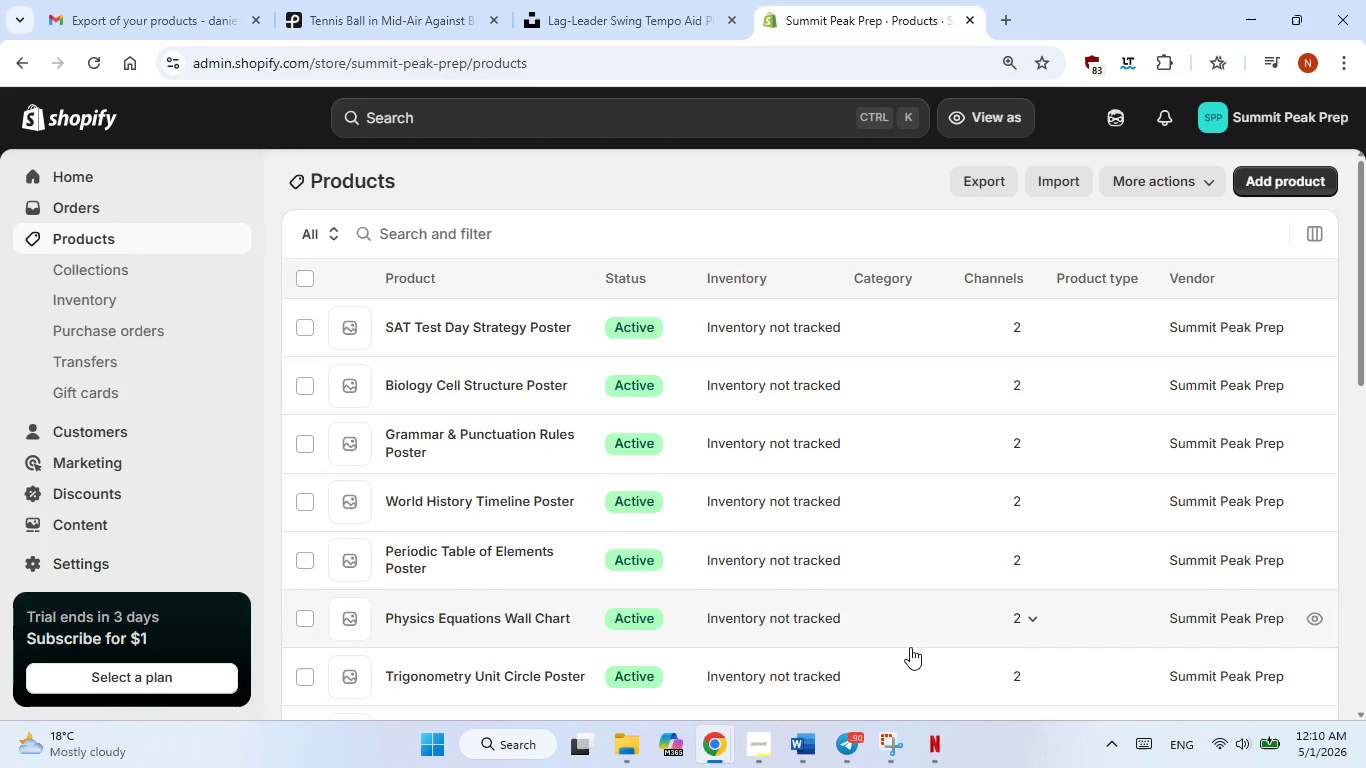 
left_click([643, 207])
 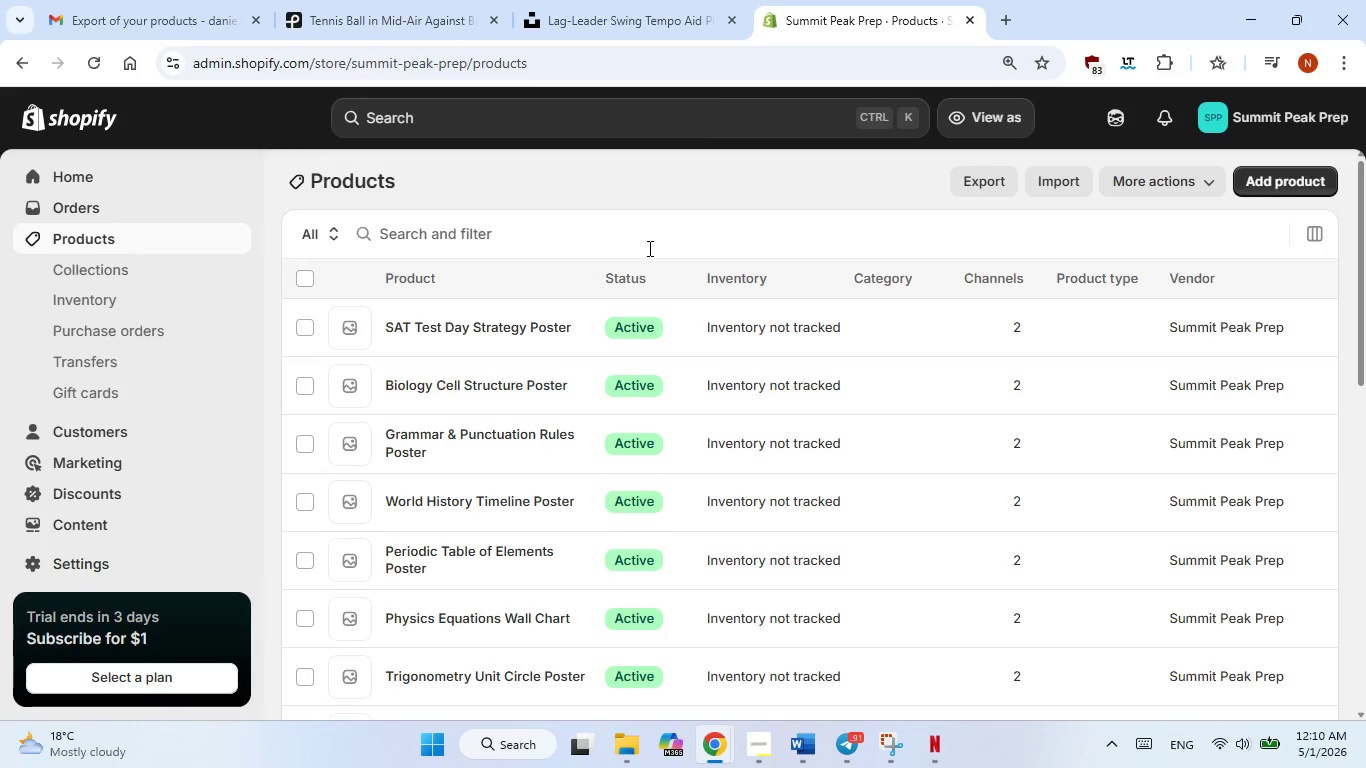 
left_click([271, 361])
 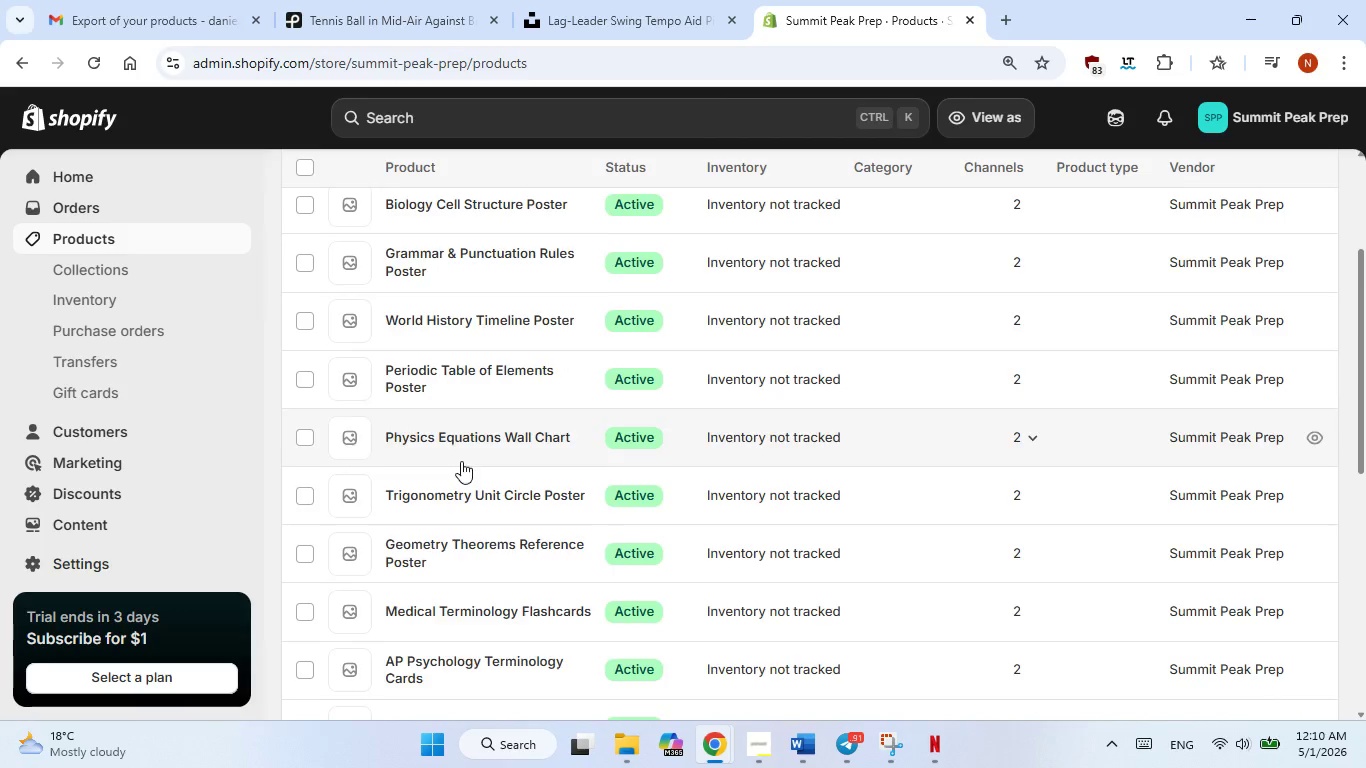 
scroll: coordinate [476, 472], scroll_direction: down, amount: 6.0
 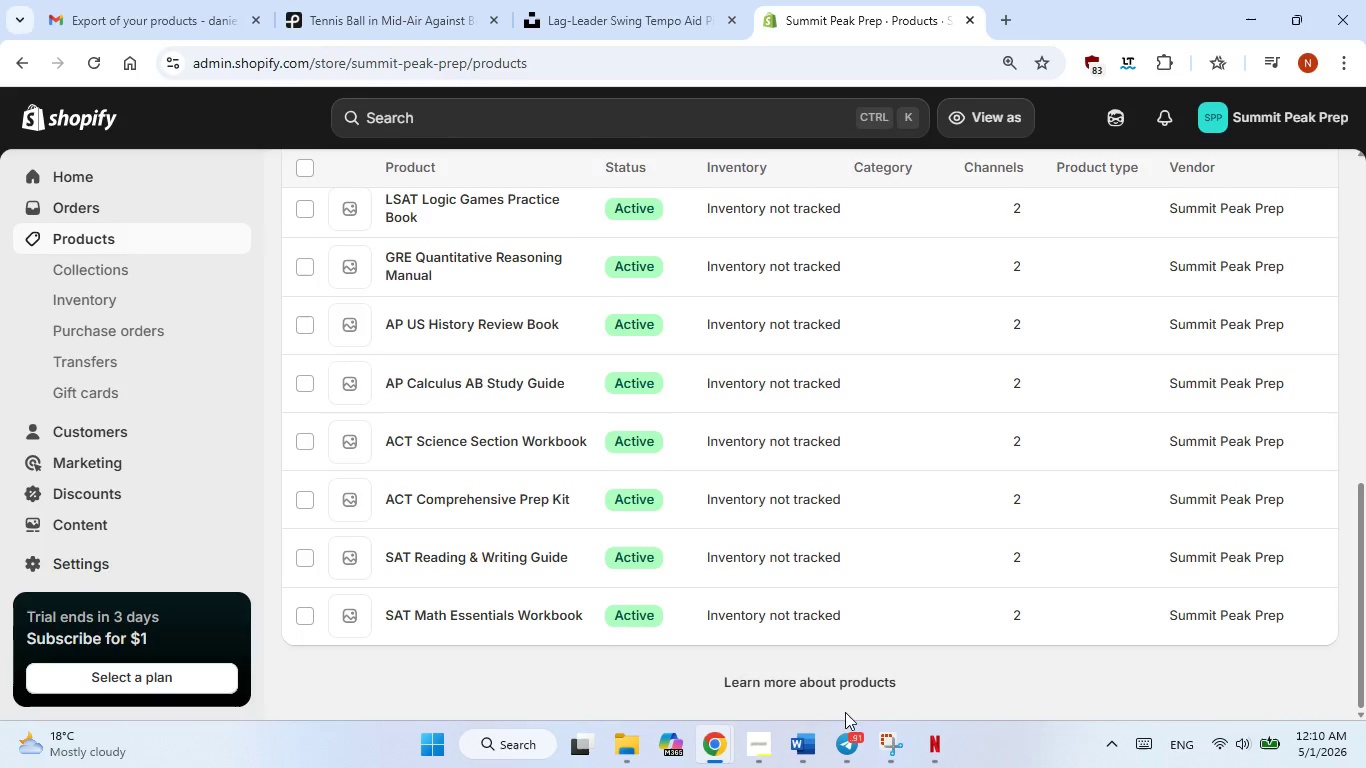 
mouse_move([806, 708])
 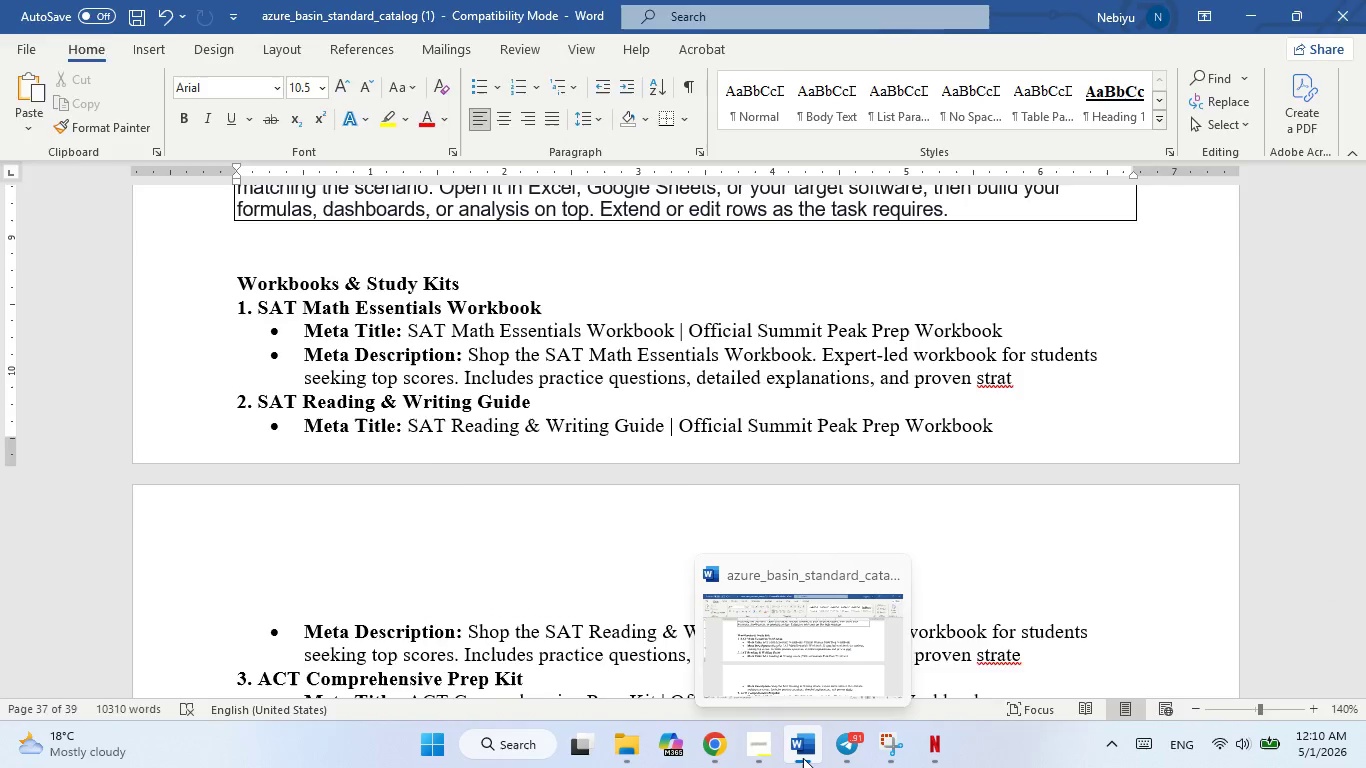 
left_click([803, 758])
 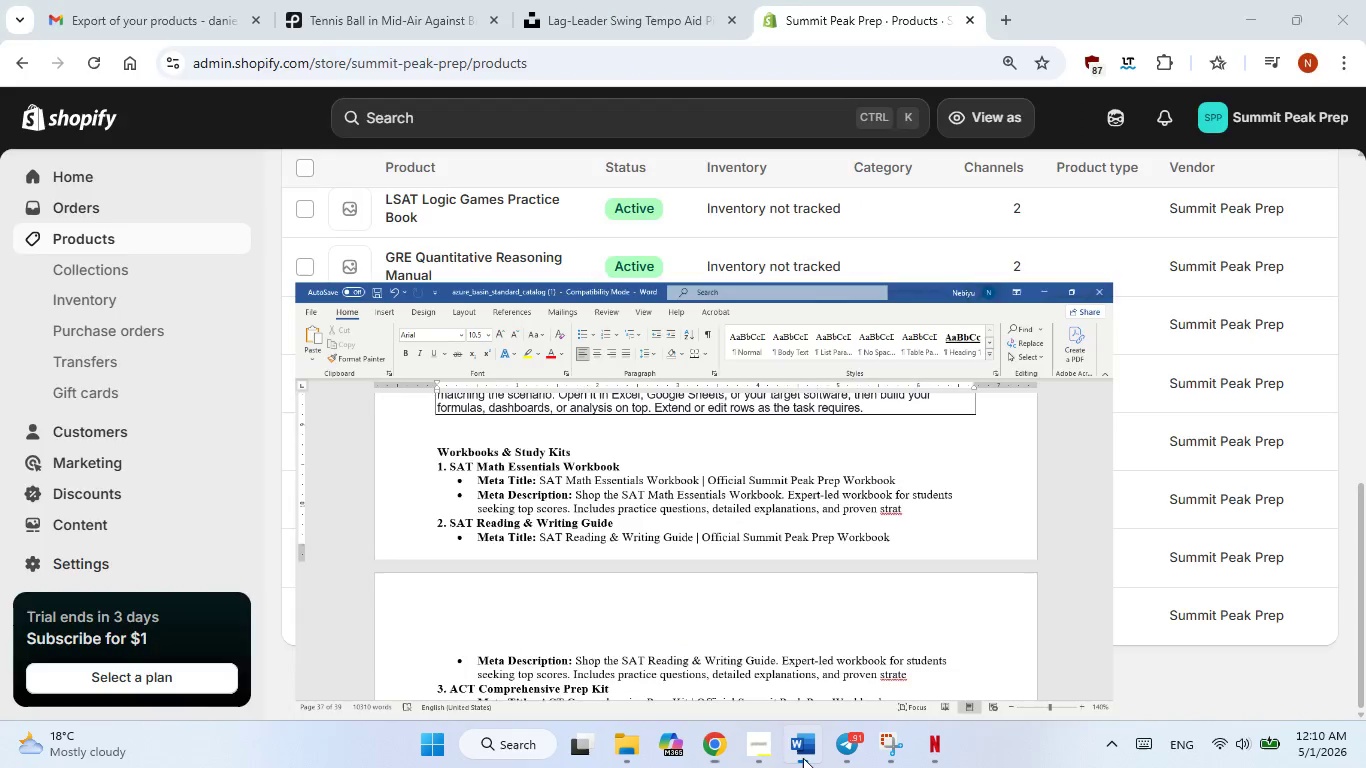 
left_click([803, 758])
 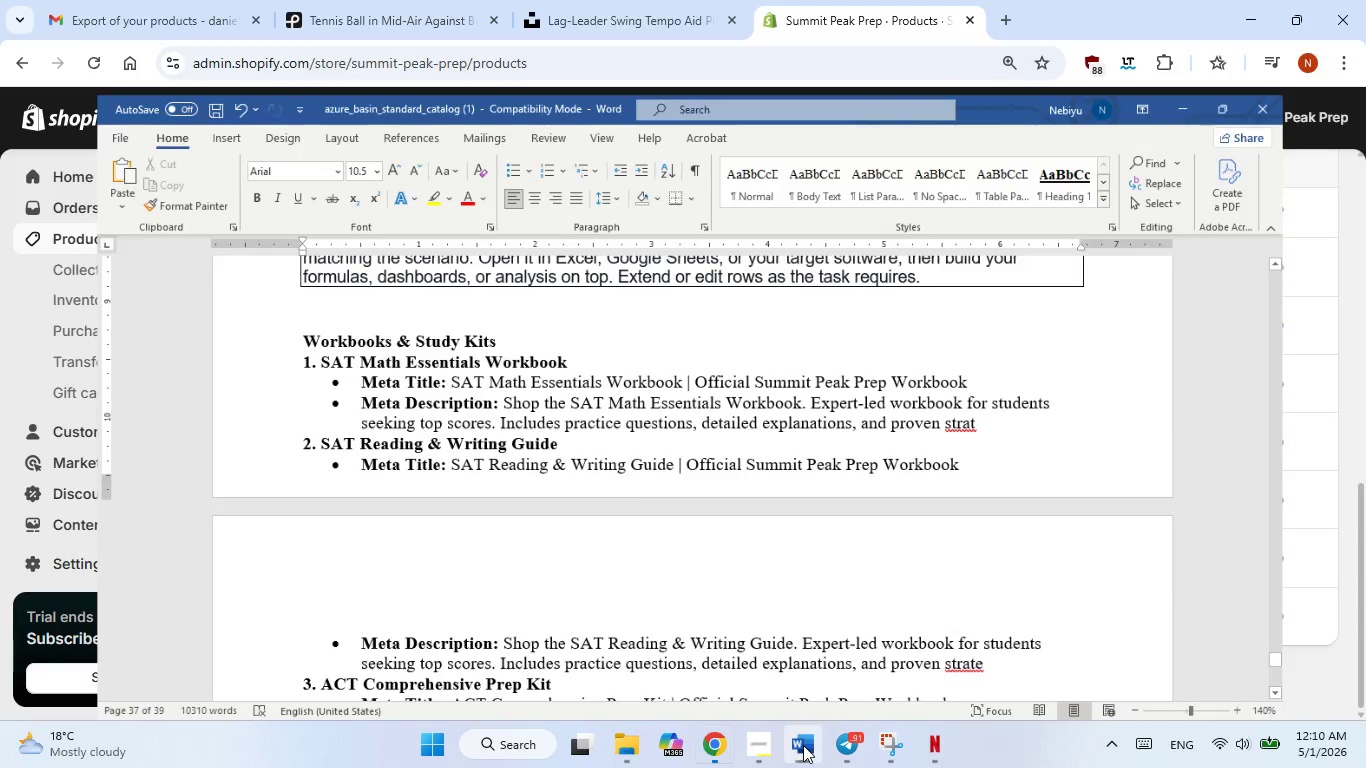 
left_click([803, 745])
 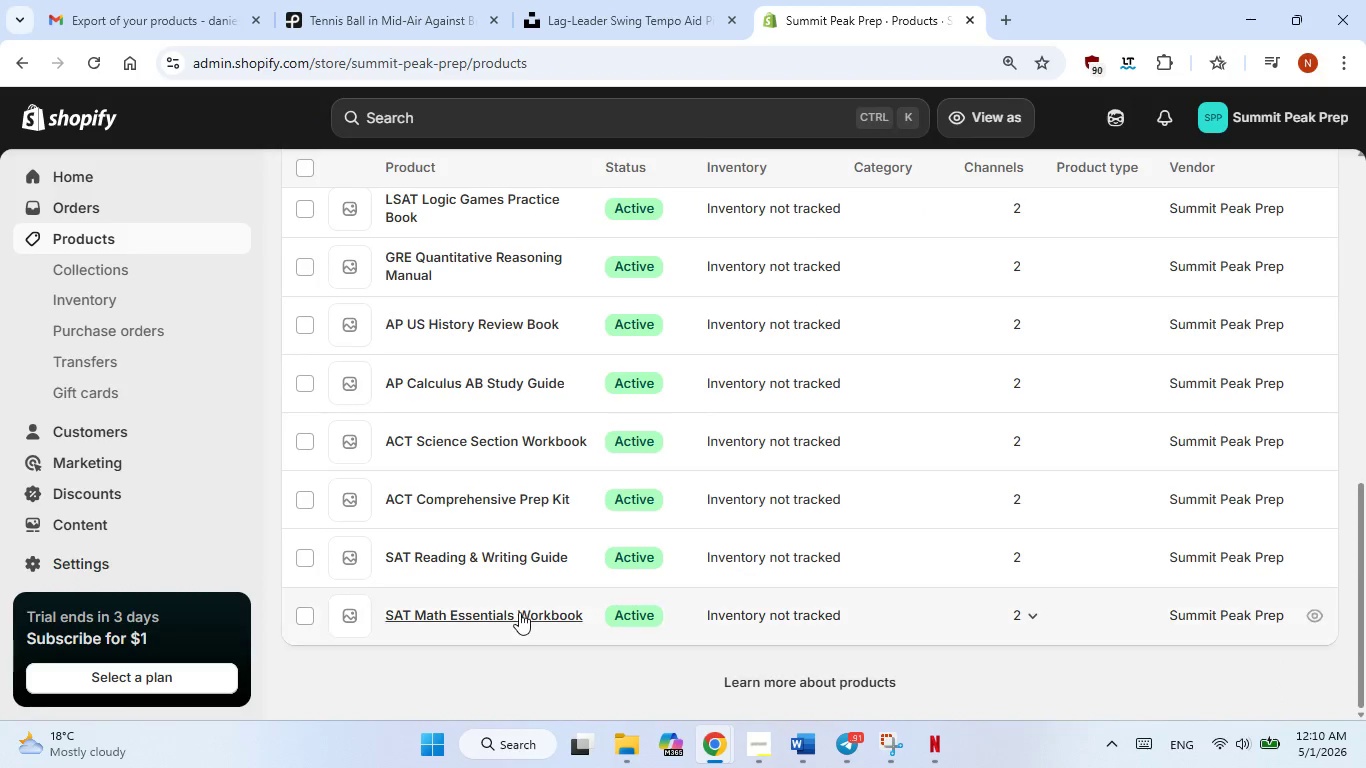 
left_click([519, 612])
 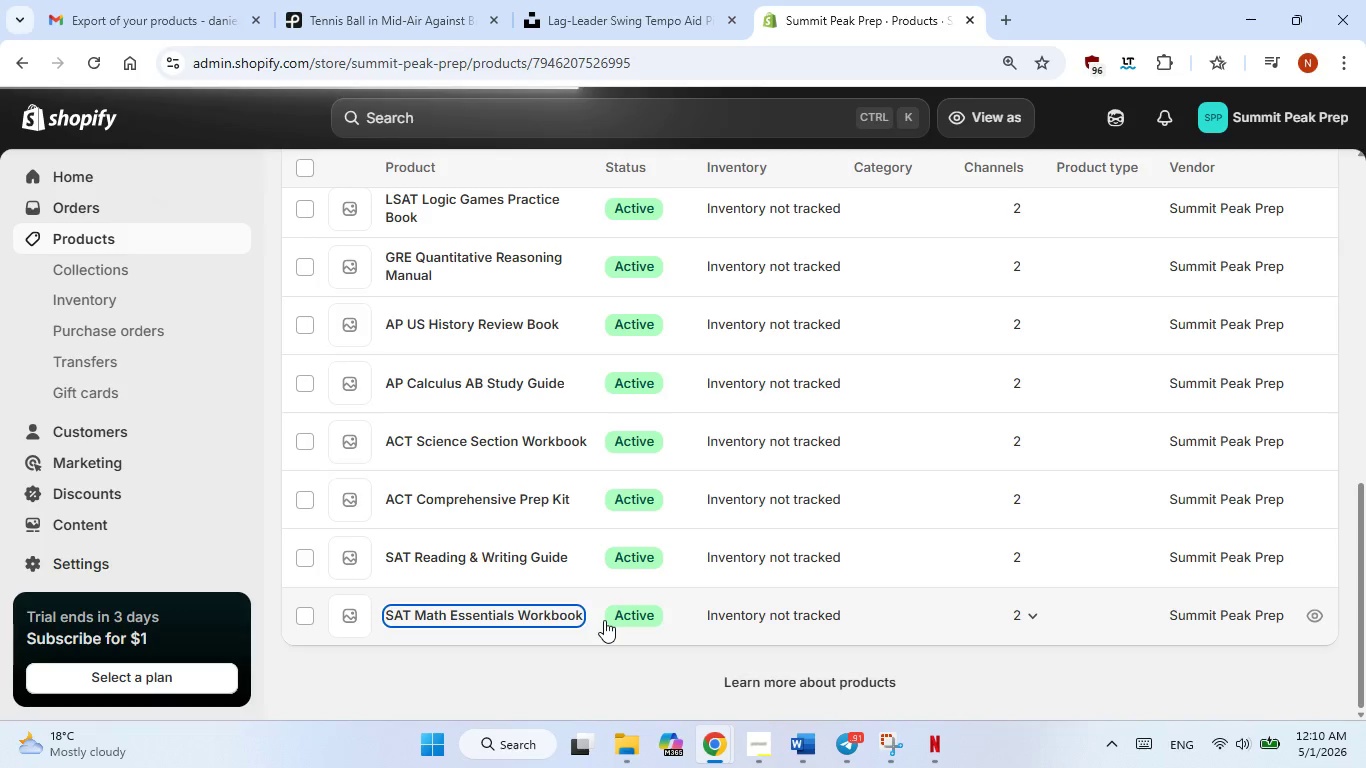 
mouse_move([615, 574])
 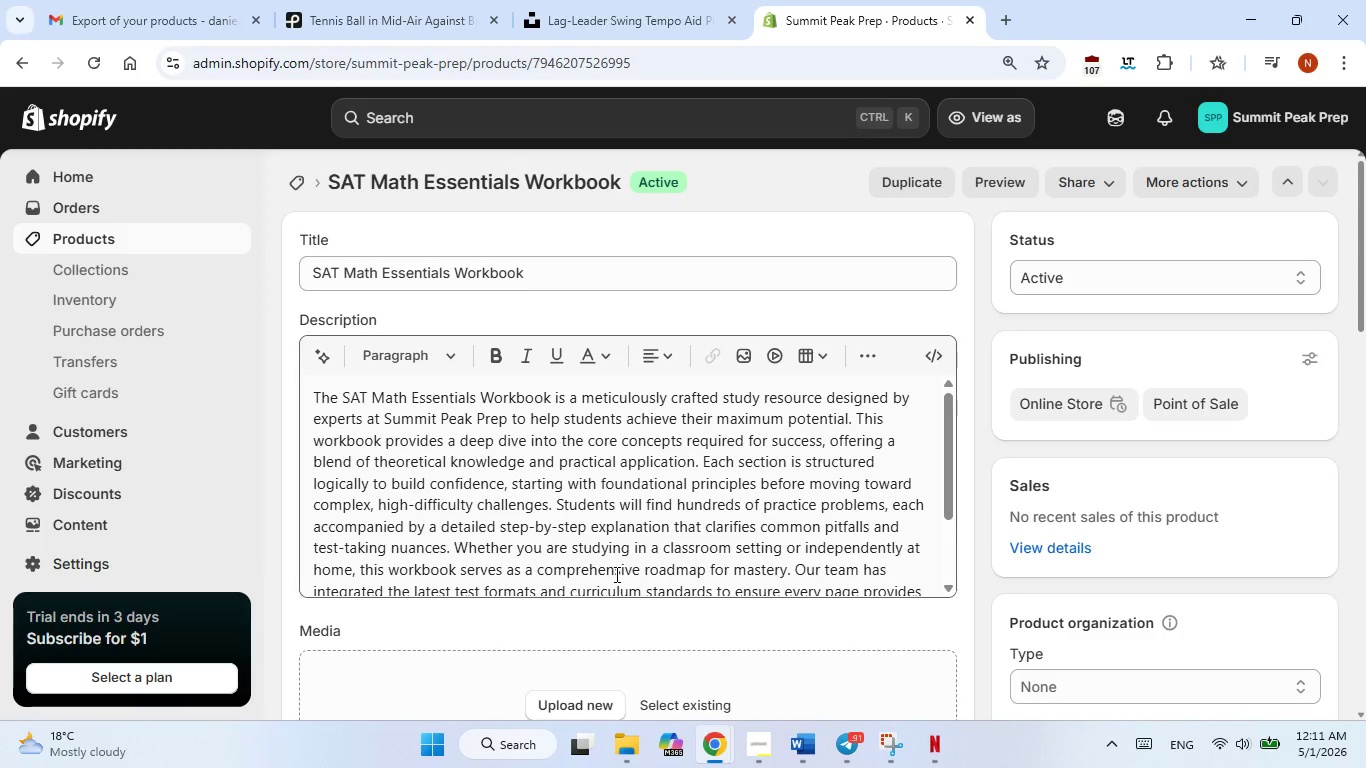 
scroll: coordinate [538, 485], scroll_direction: down, amount: 1.0
 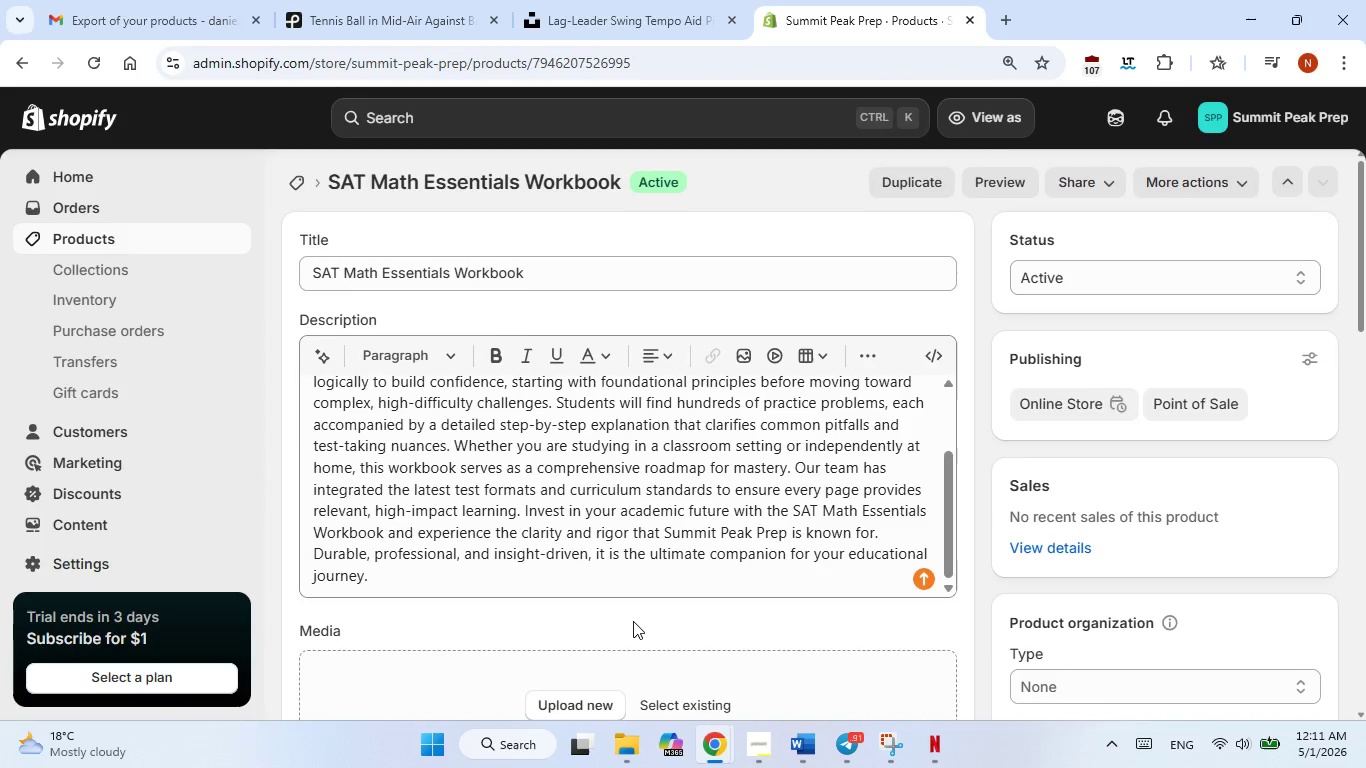 
scroll: coordinate [633, 621], scroll_direction: none, amount: 0.0
 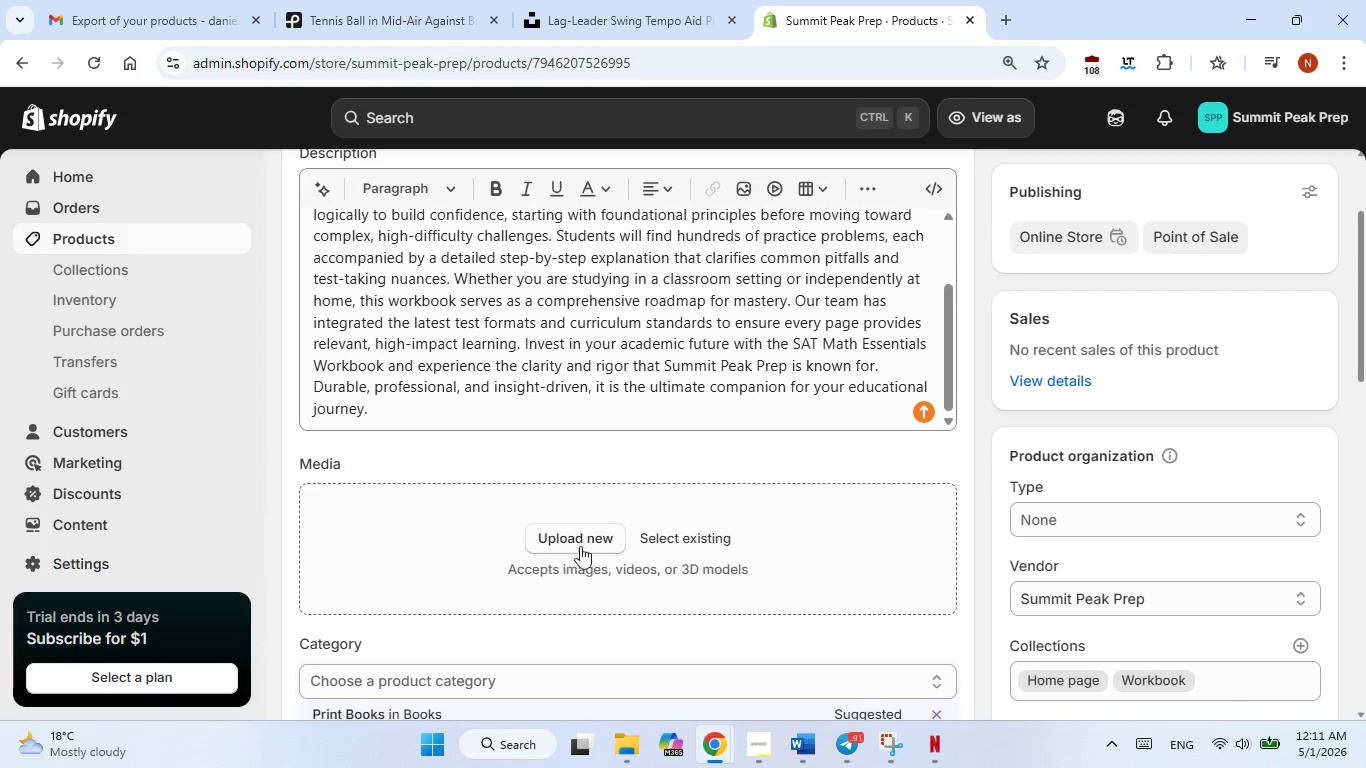 
wait(10.38)
 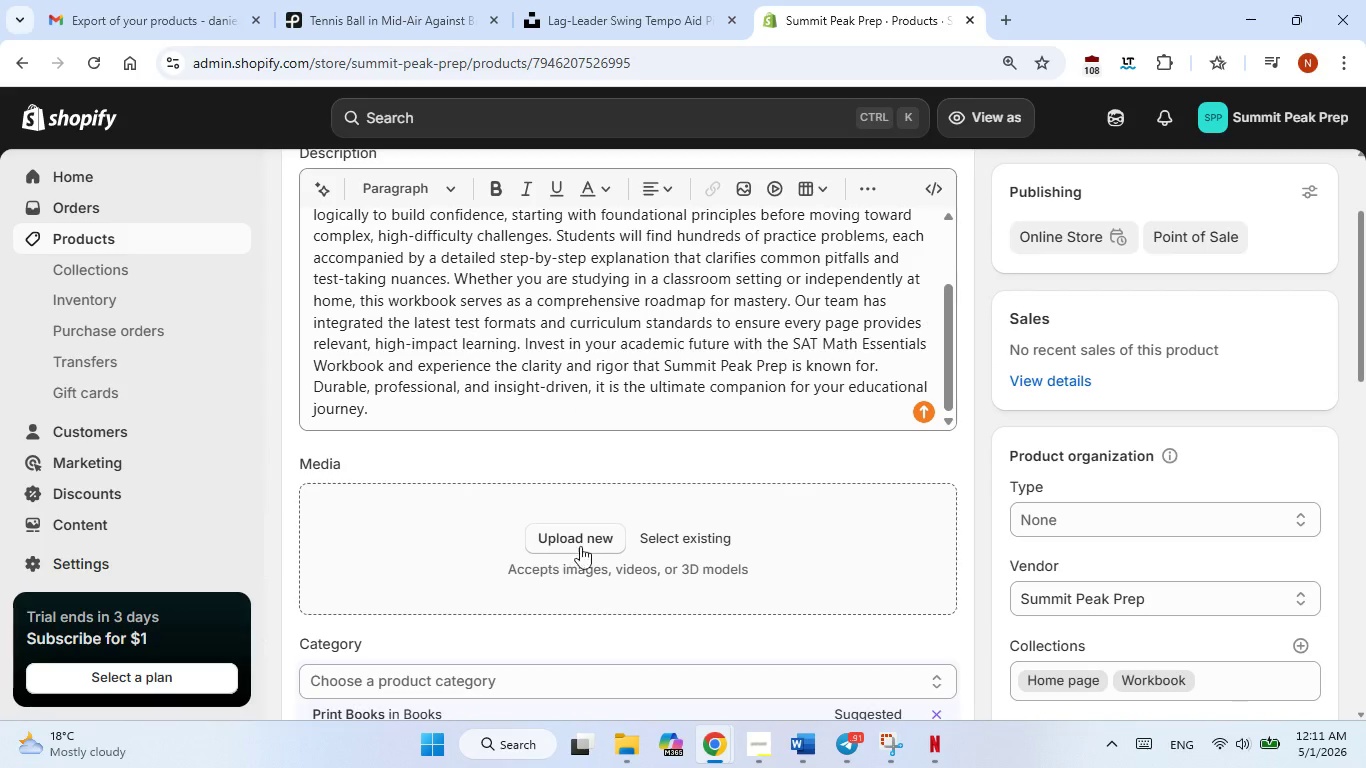 
scroll: coordinate [632, 231], scroll_direction: up, amount: 3.0
 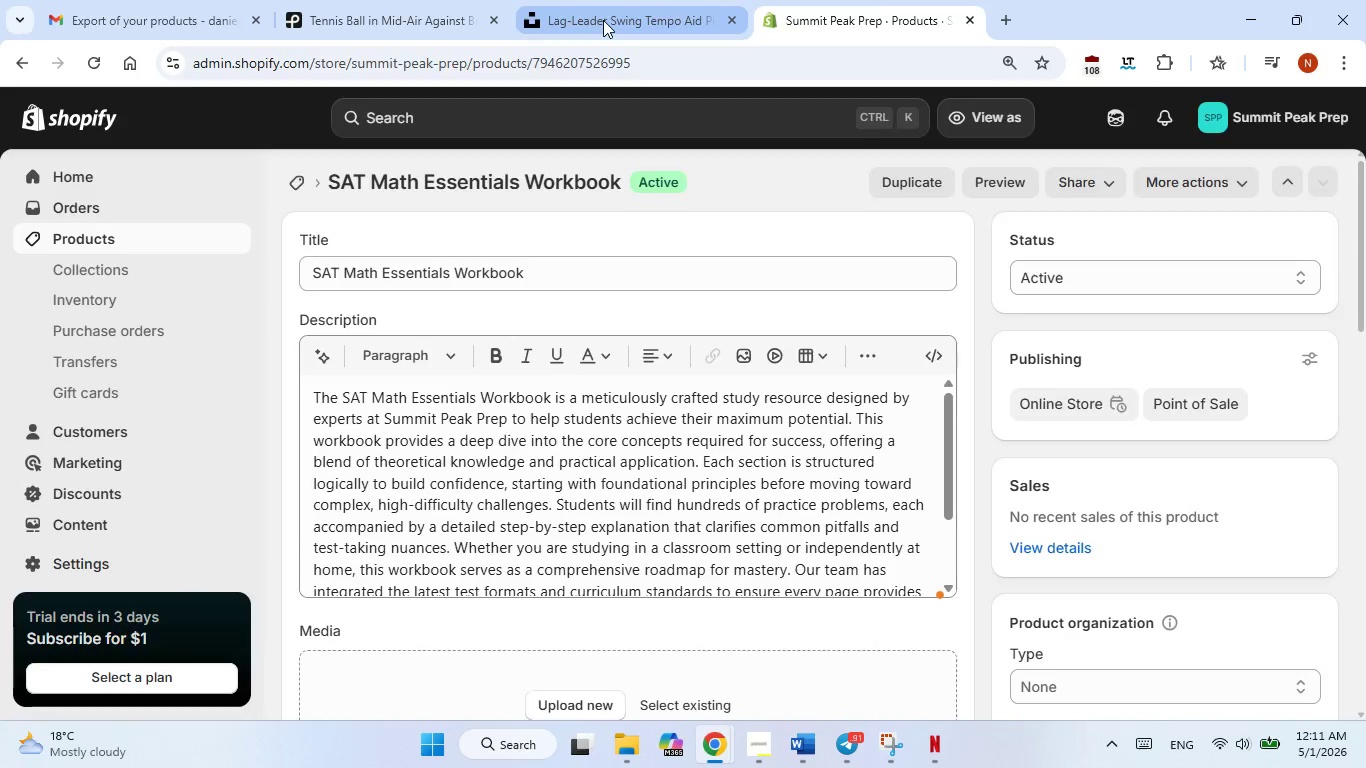 
left_click([603, 20])
 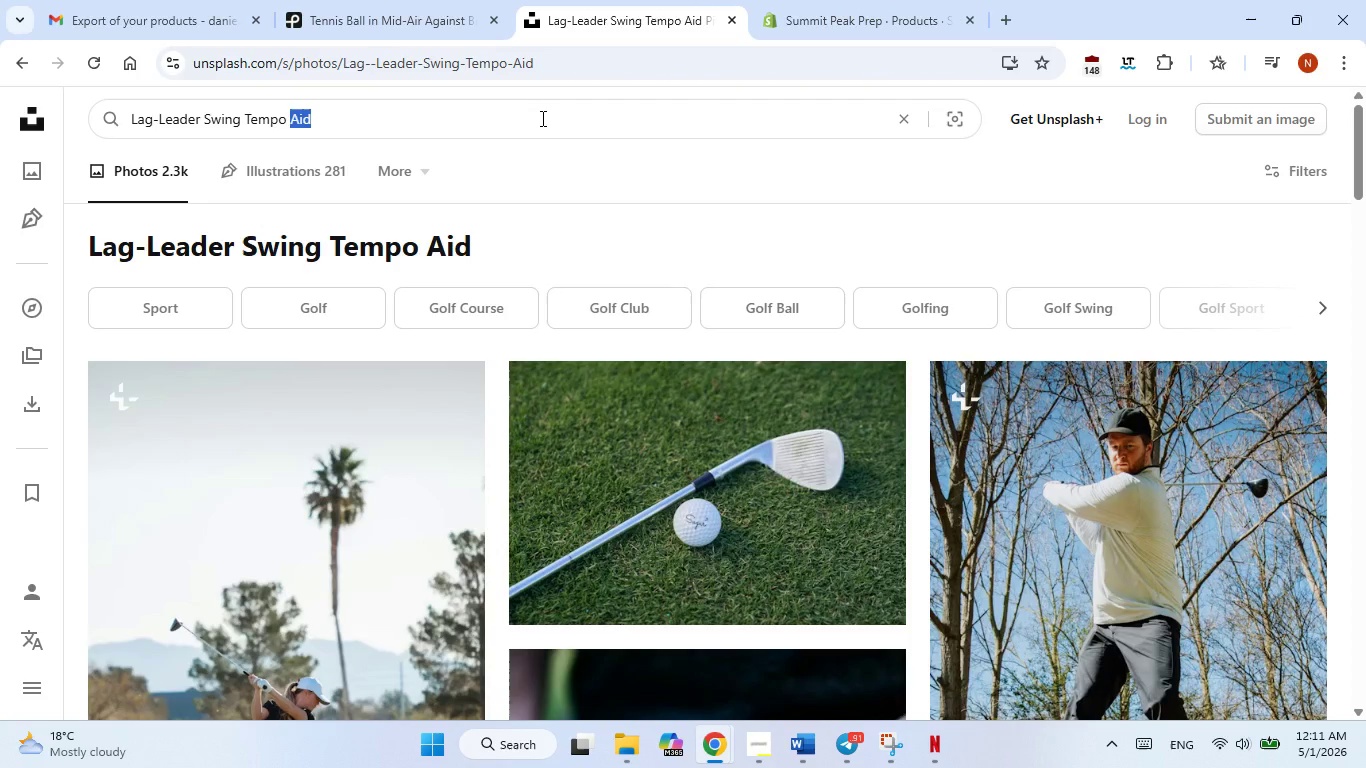 
double_click([541, 118])
 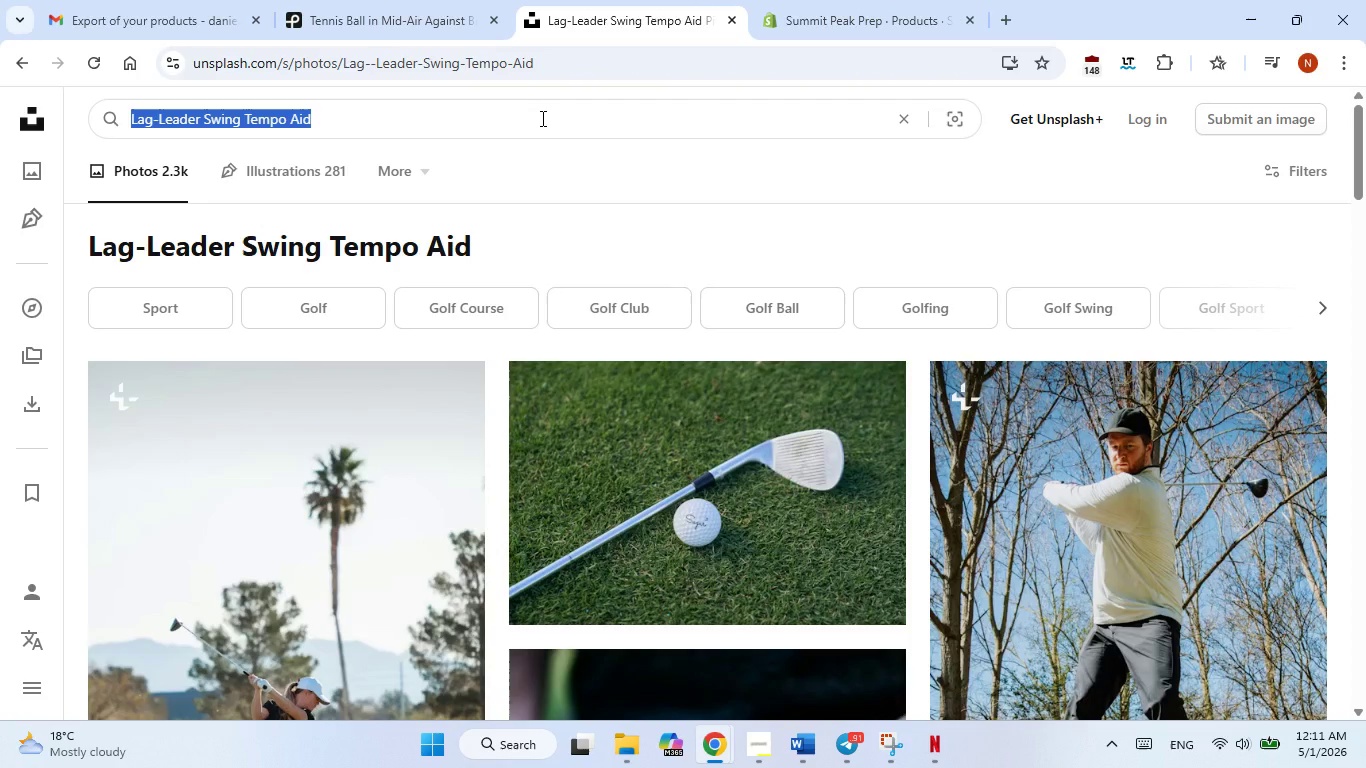 
triple_click([541, 118])
 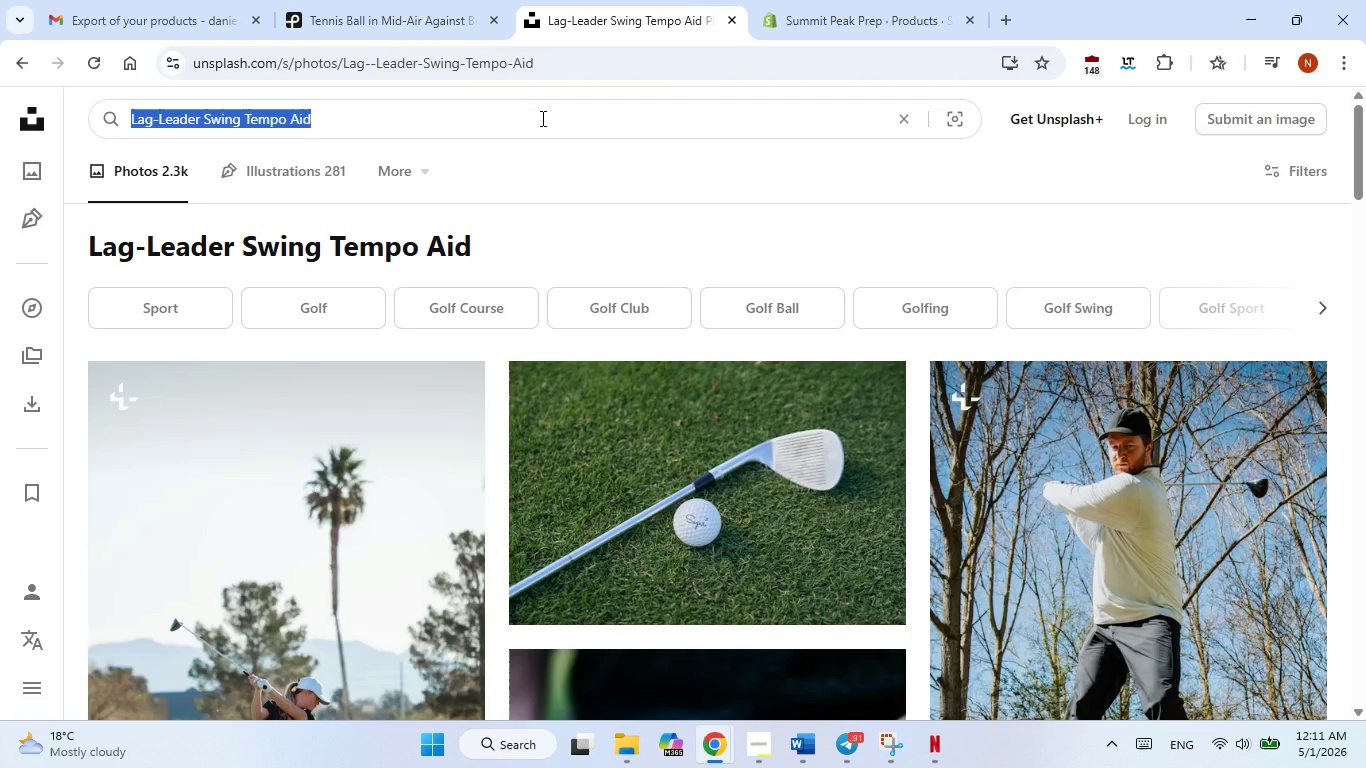 
triple_click([541, 118])
 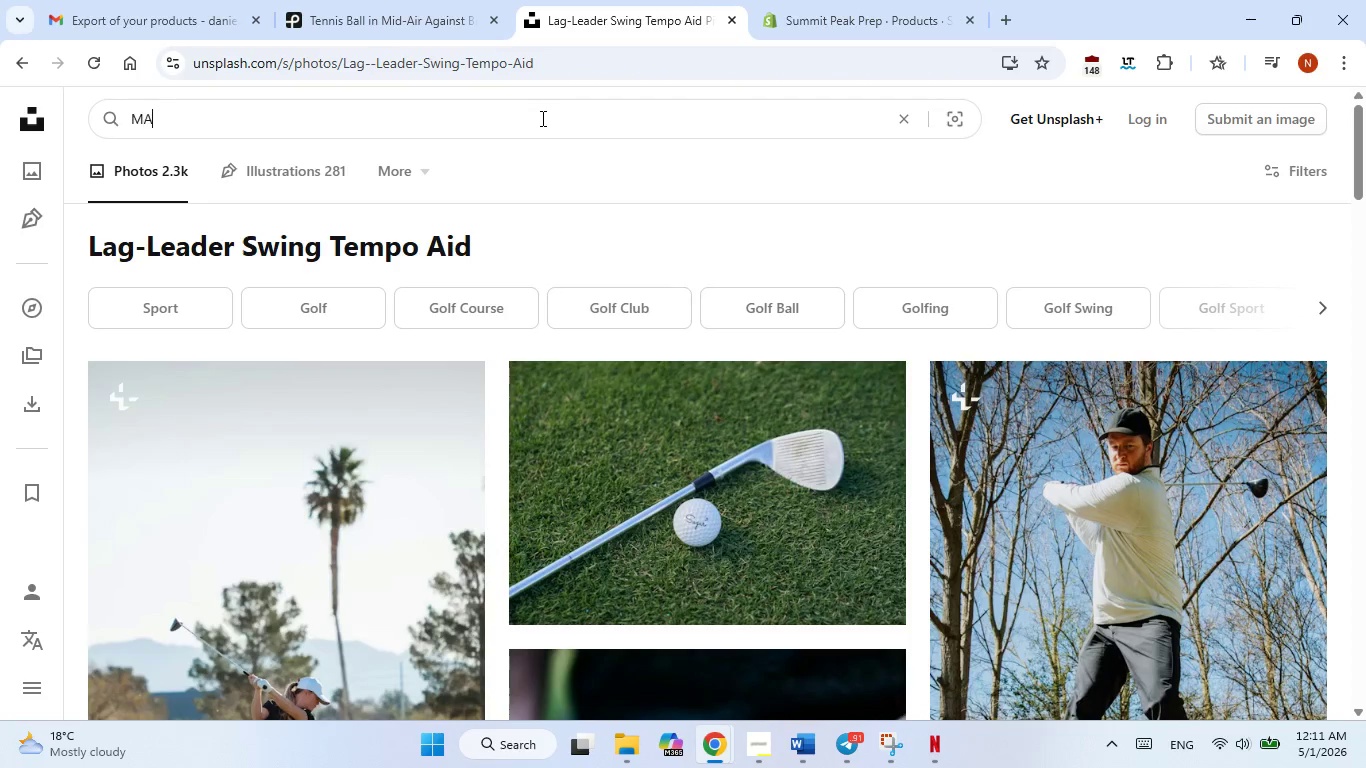 
type(math ESSENTIAL WORKBOOK)
 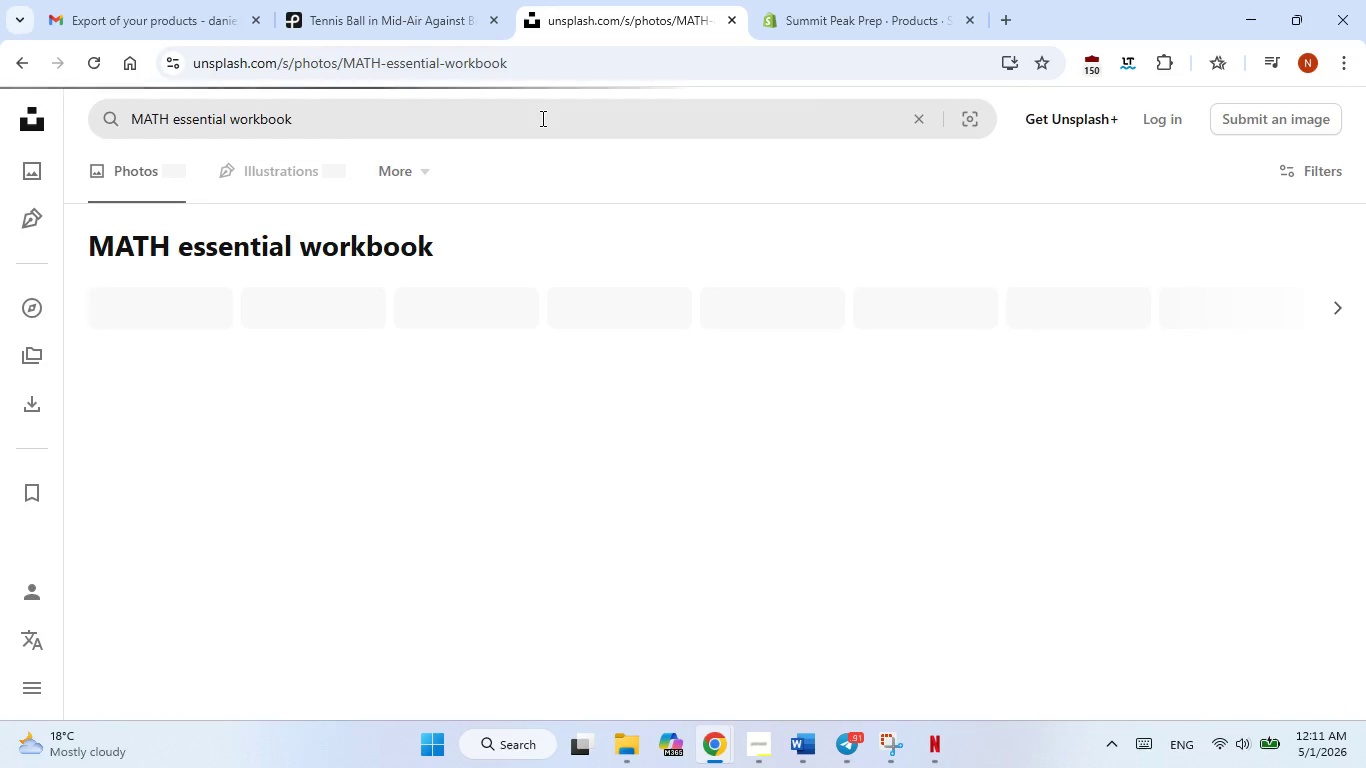 
key(Enter)
 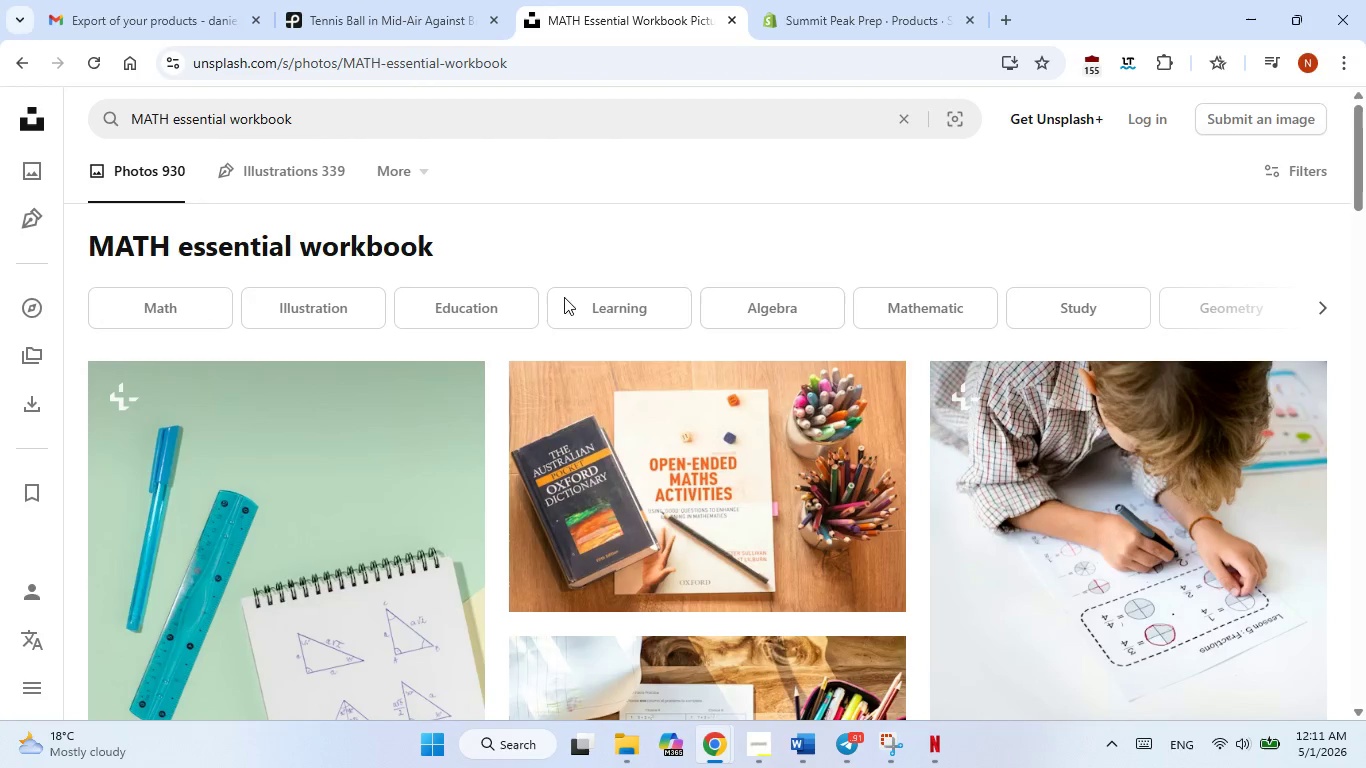 
scroll: coordinate [638, 497], scroll_direction: down, amount: 1.0
 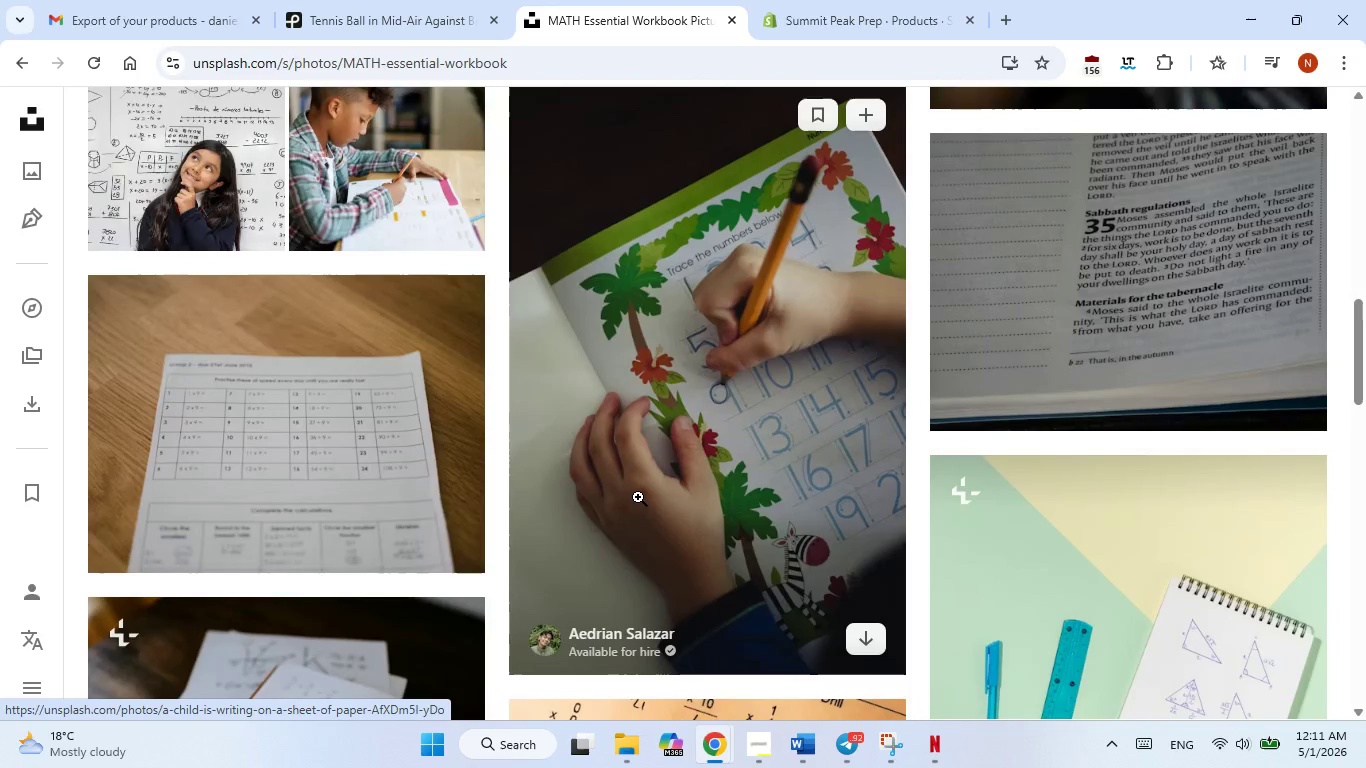 
scroll: coordinate [638, 497], scroll_direction: up, amount: 4.0
 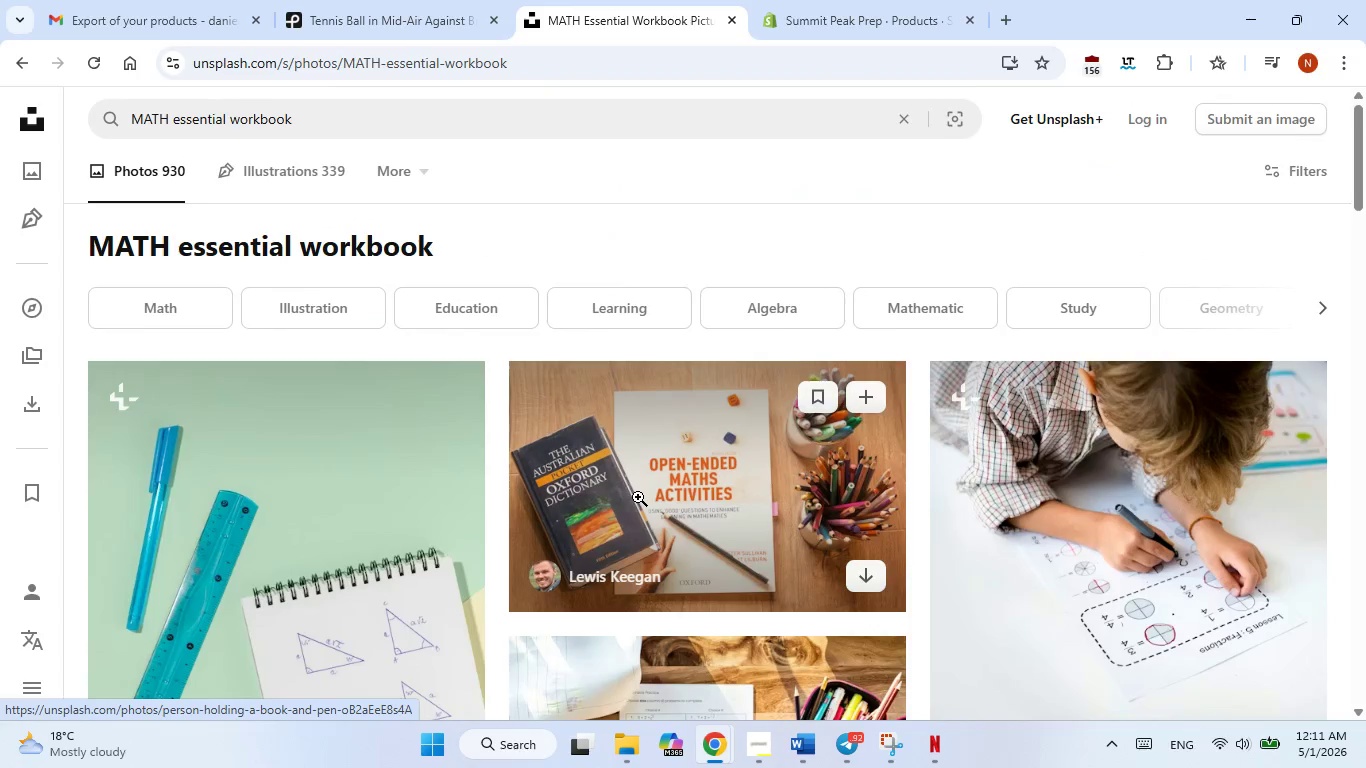 
scroll: coordinate [638, 497], scroll_direction: down, amount: 2.0
 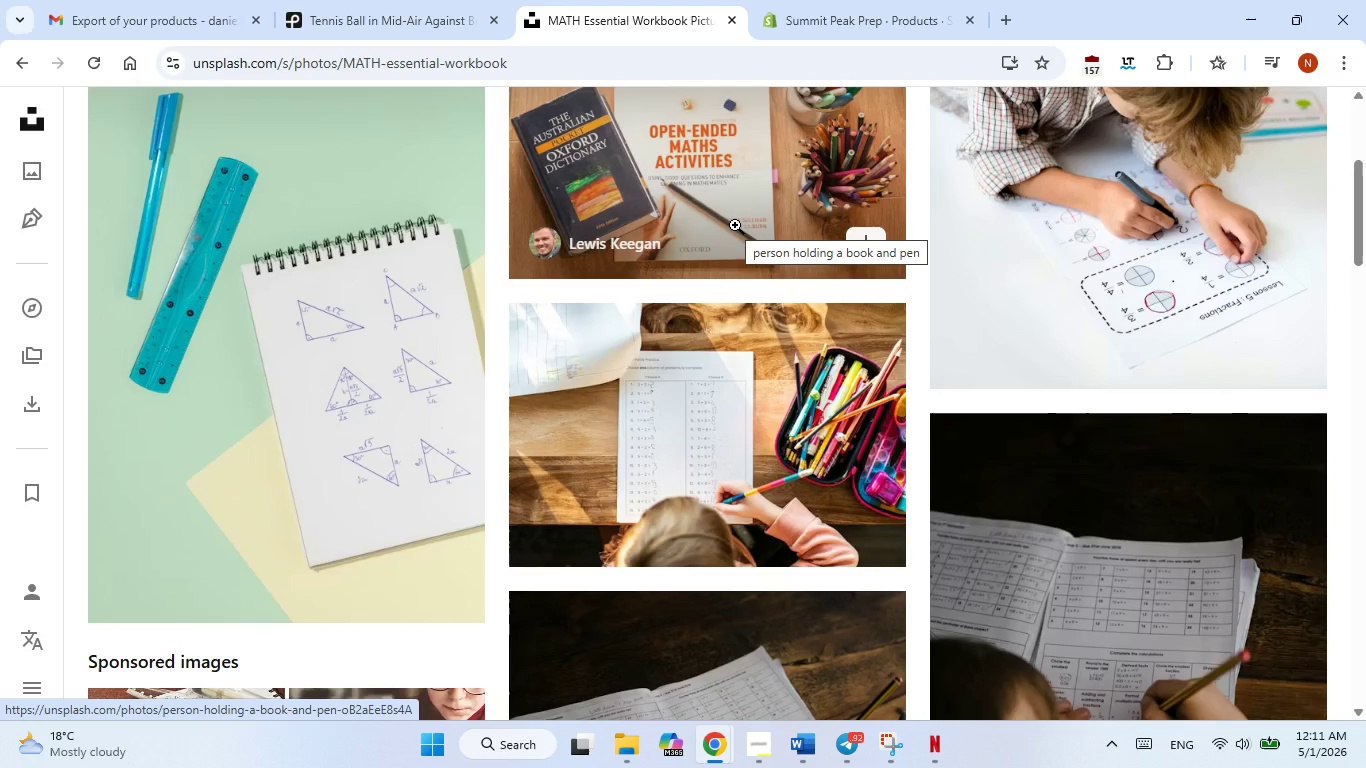 
mouse_move([871, 237])
 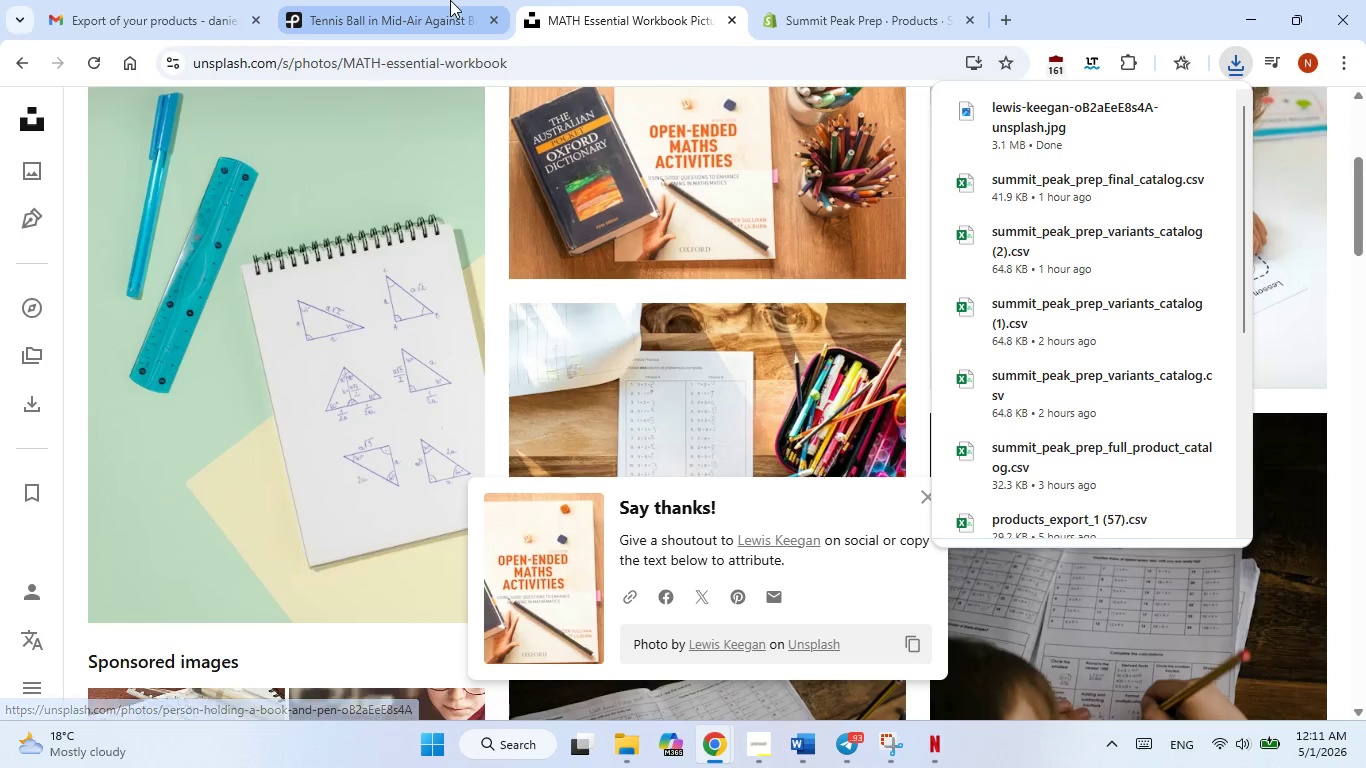 
mouse_move([387, 15])
 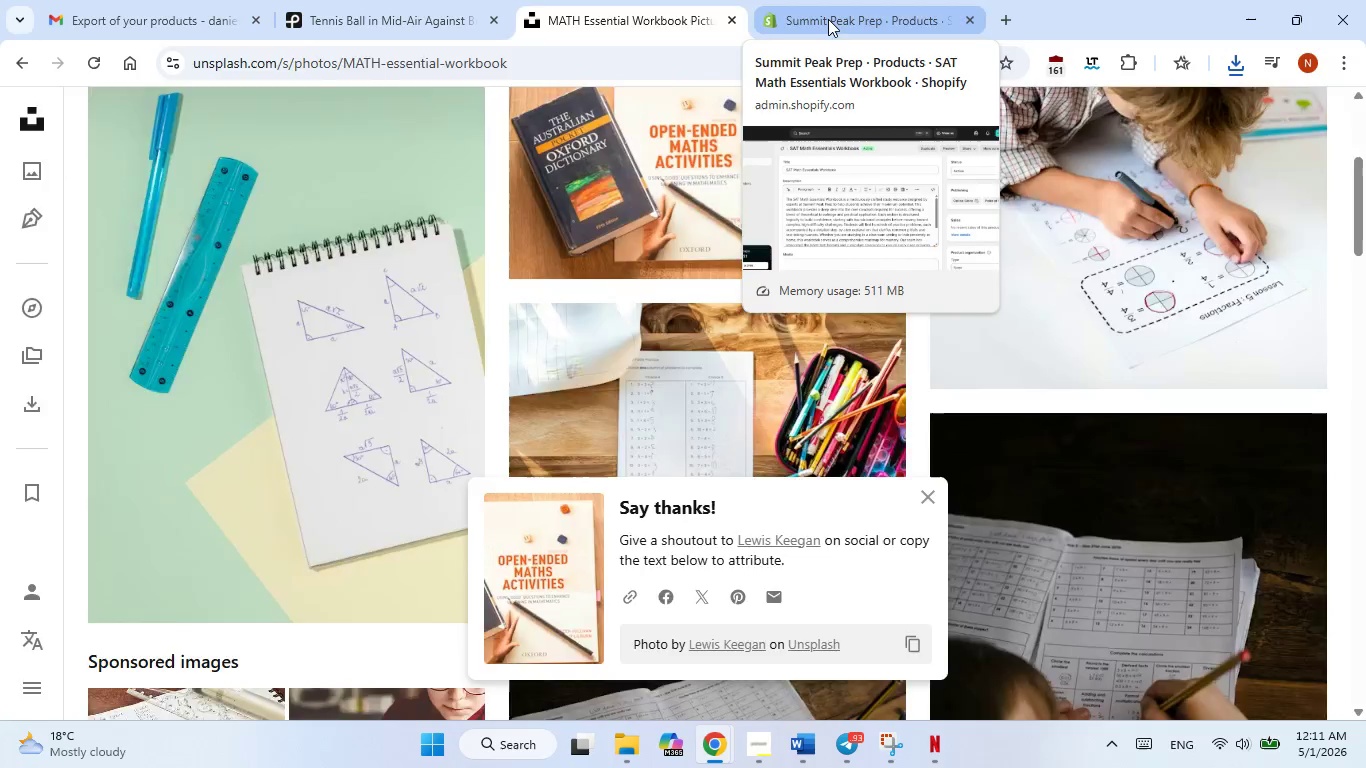 
left_click([828, 19])
 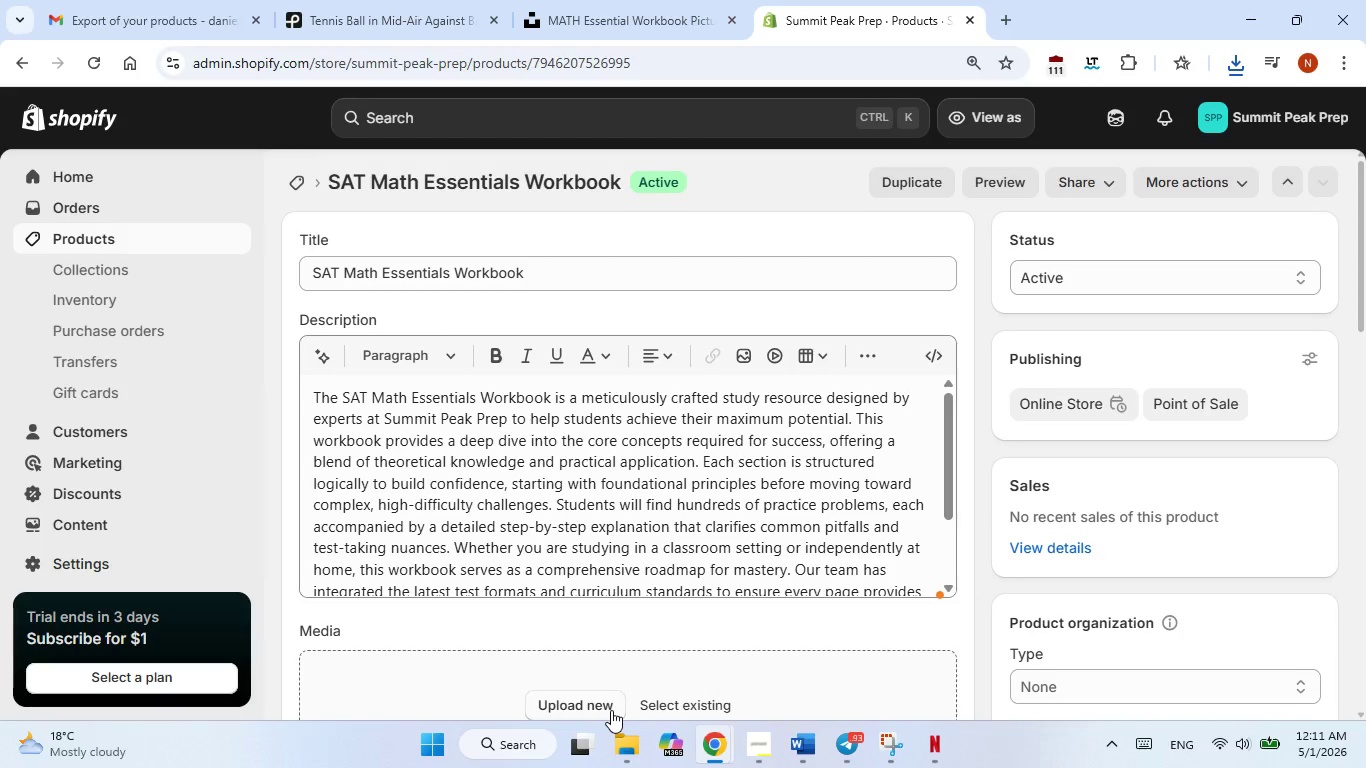 
left_click([611, 710])
 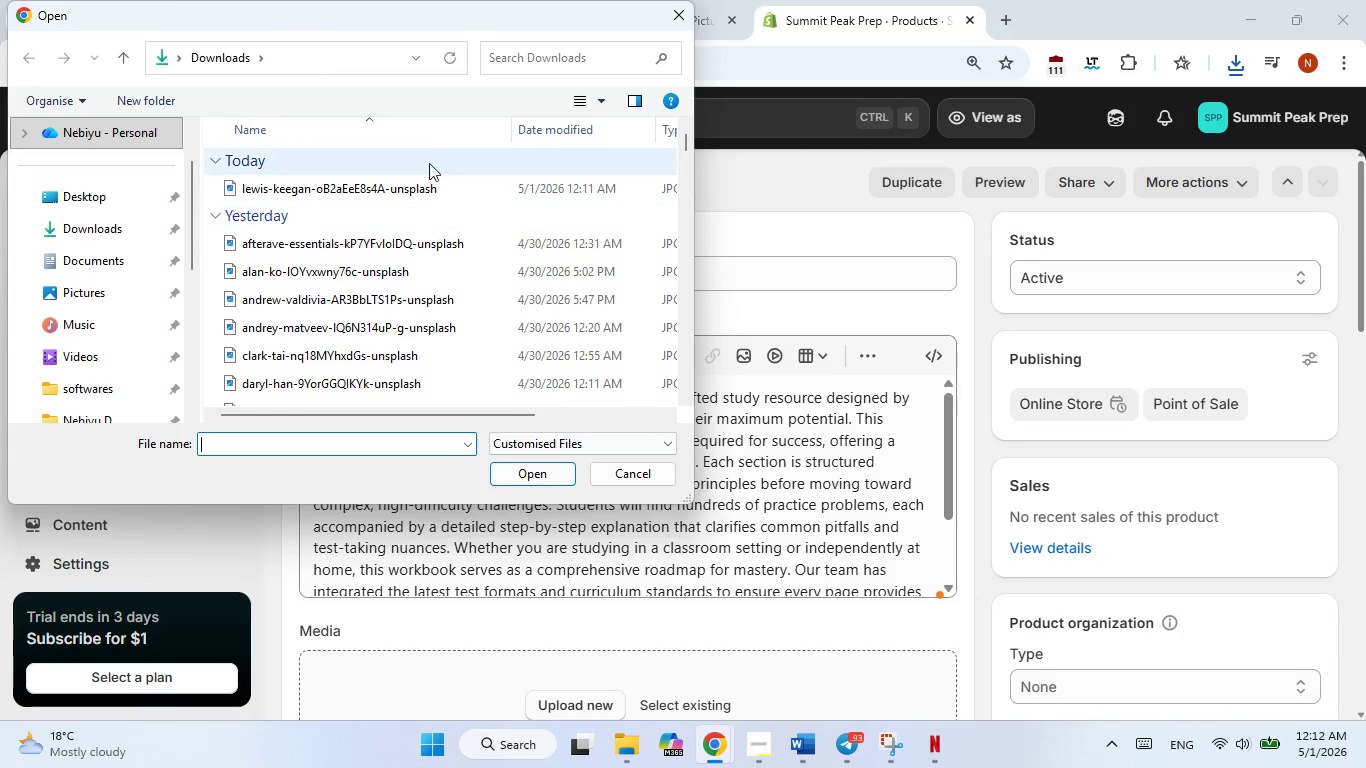 
wait(5.03)
 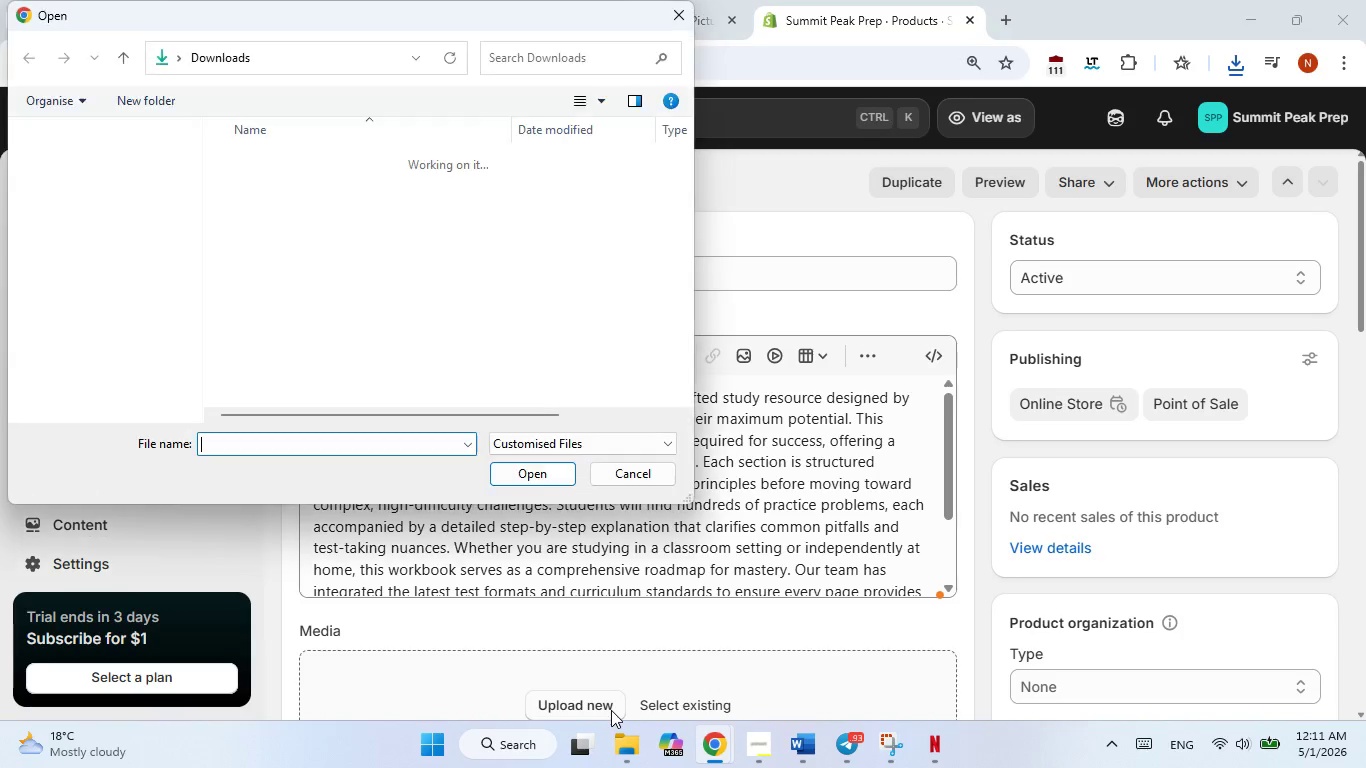 
double_click([414, 185])
 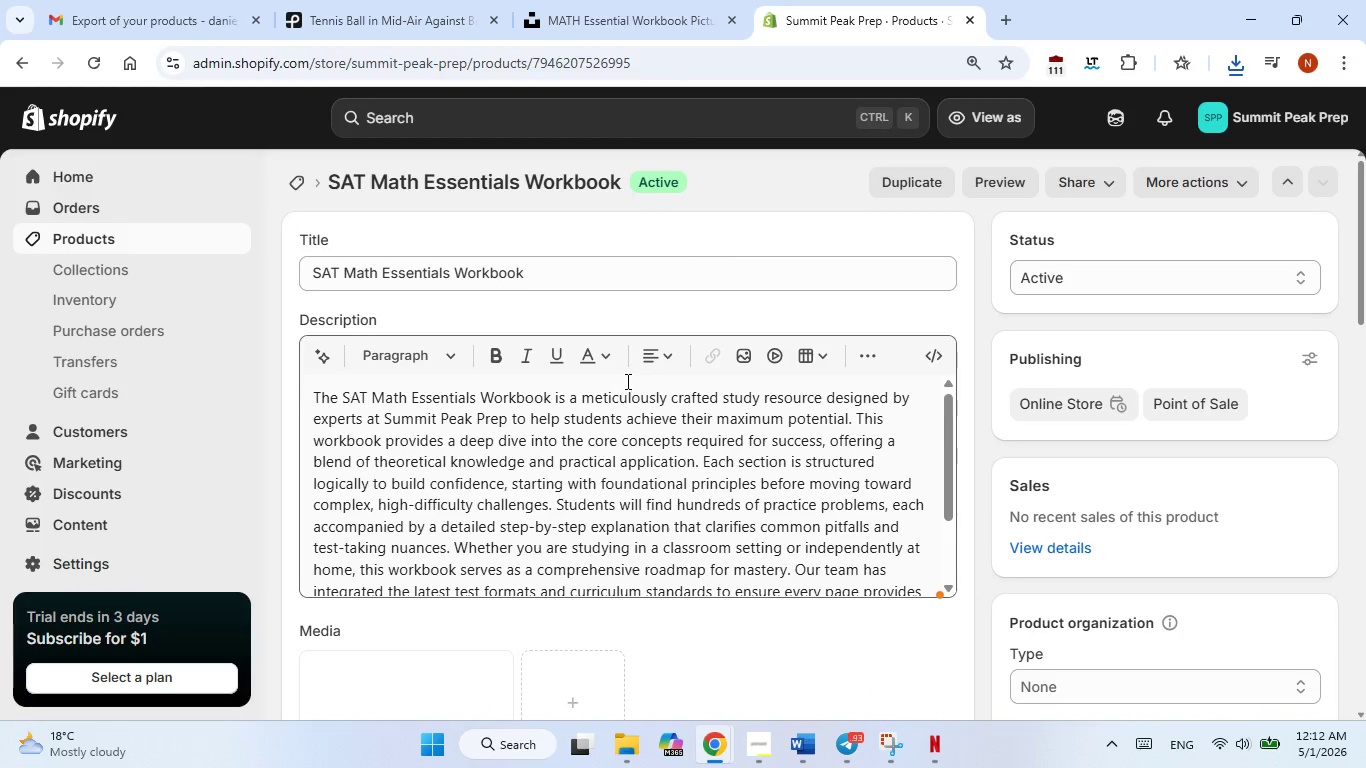 
scroll: coordinate [690, 599], scroll_direction: down, amount: 4.0
 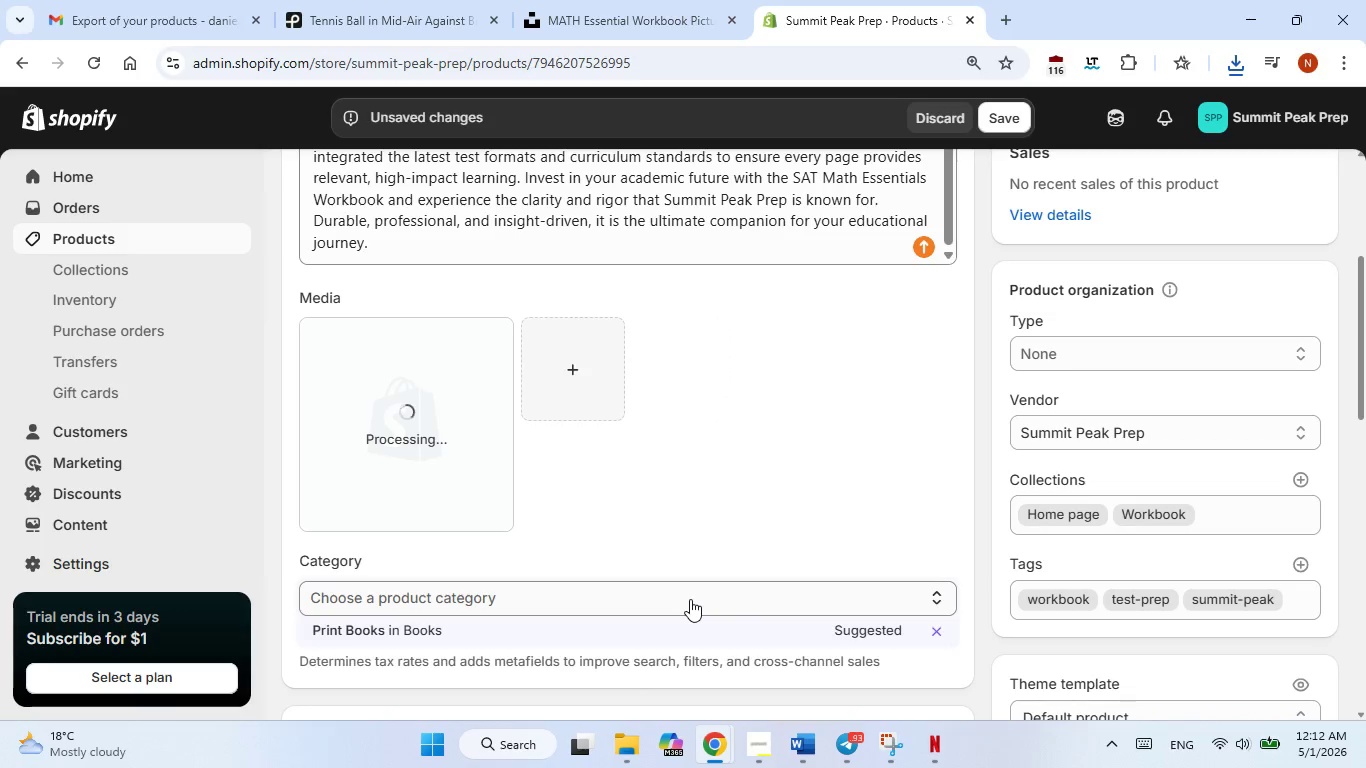 
wait(17.38)
 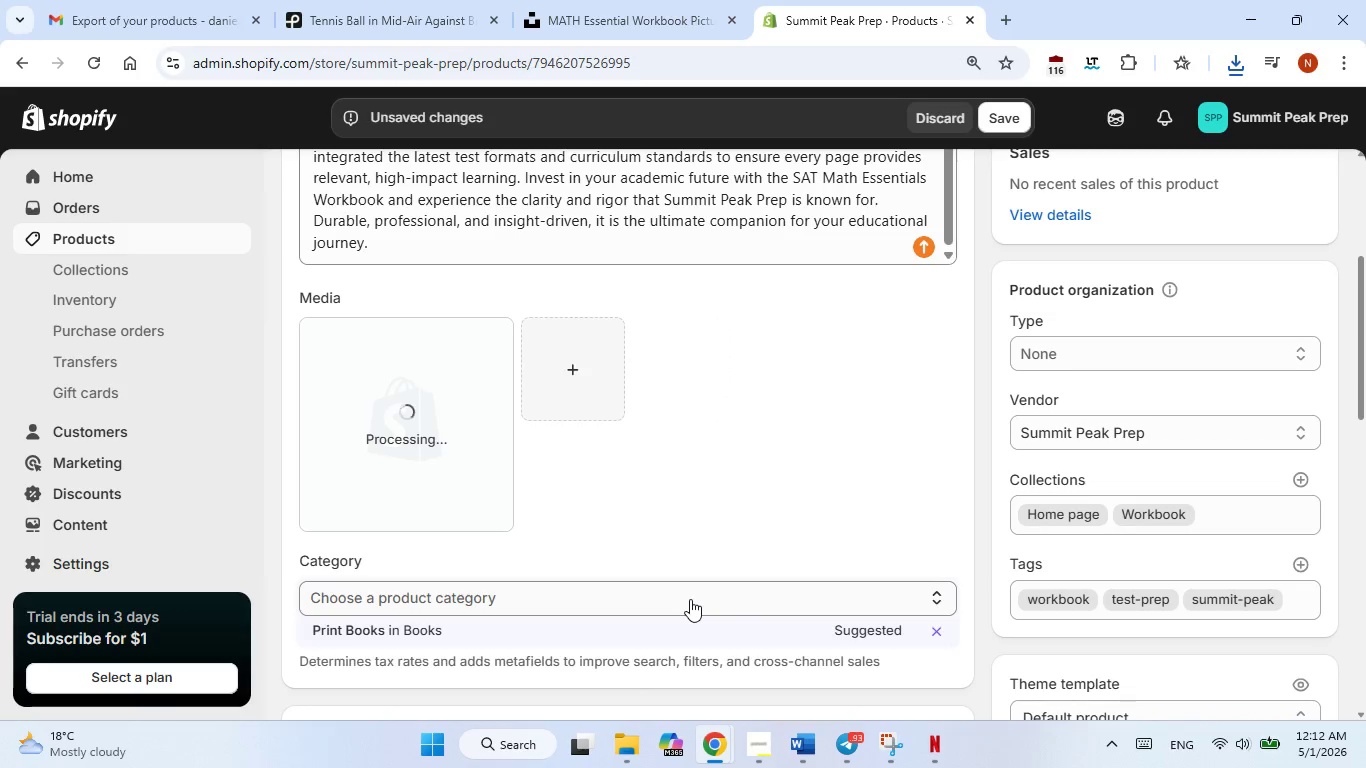 
left_click([882, 637])
 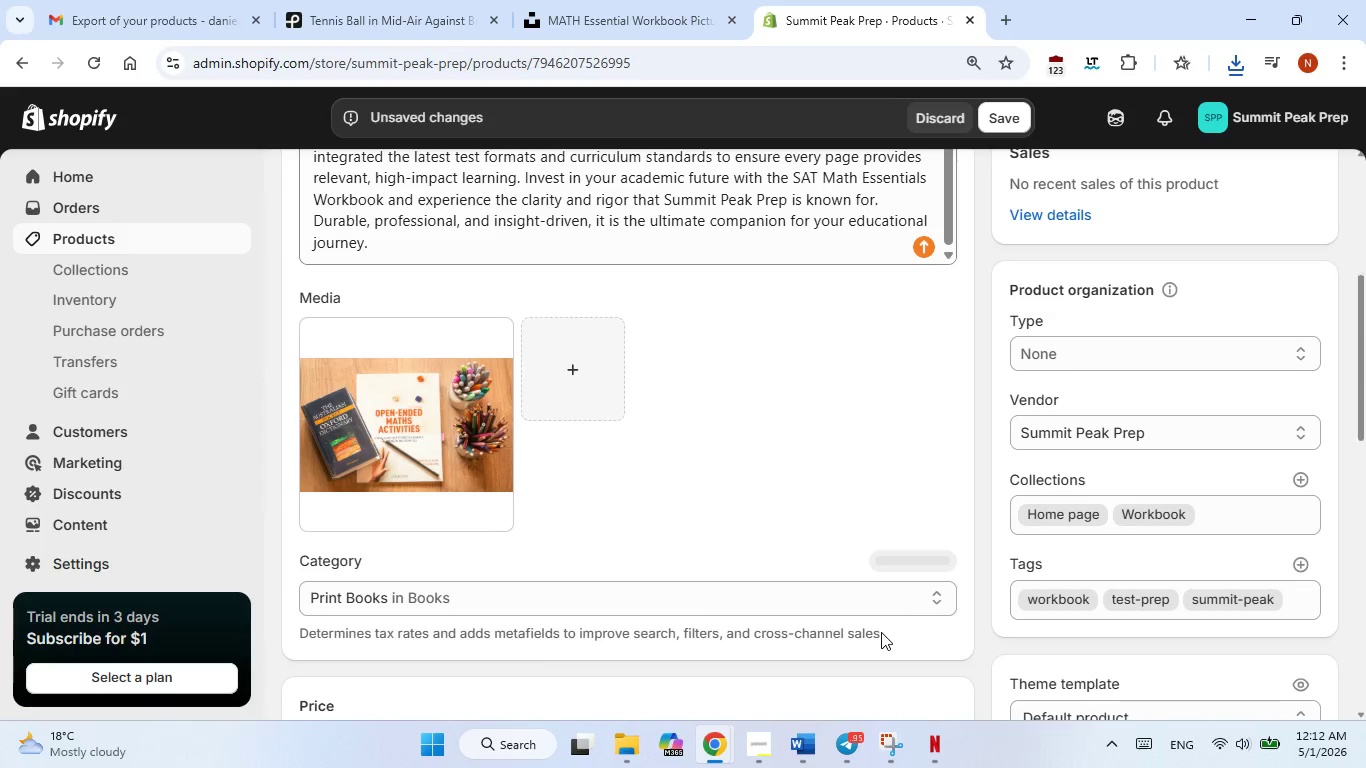 
scroll: coordinate [881, 632], scroll_direction: down, amount: 2.0
 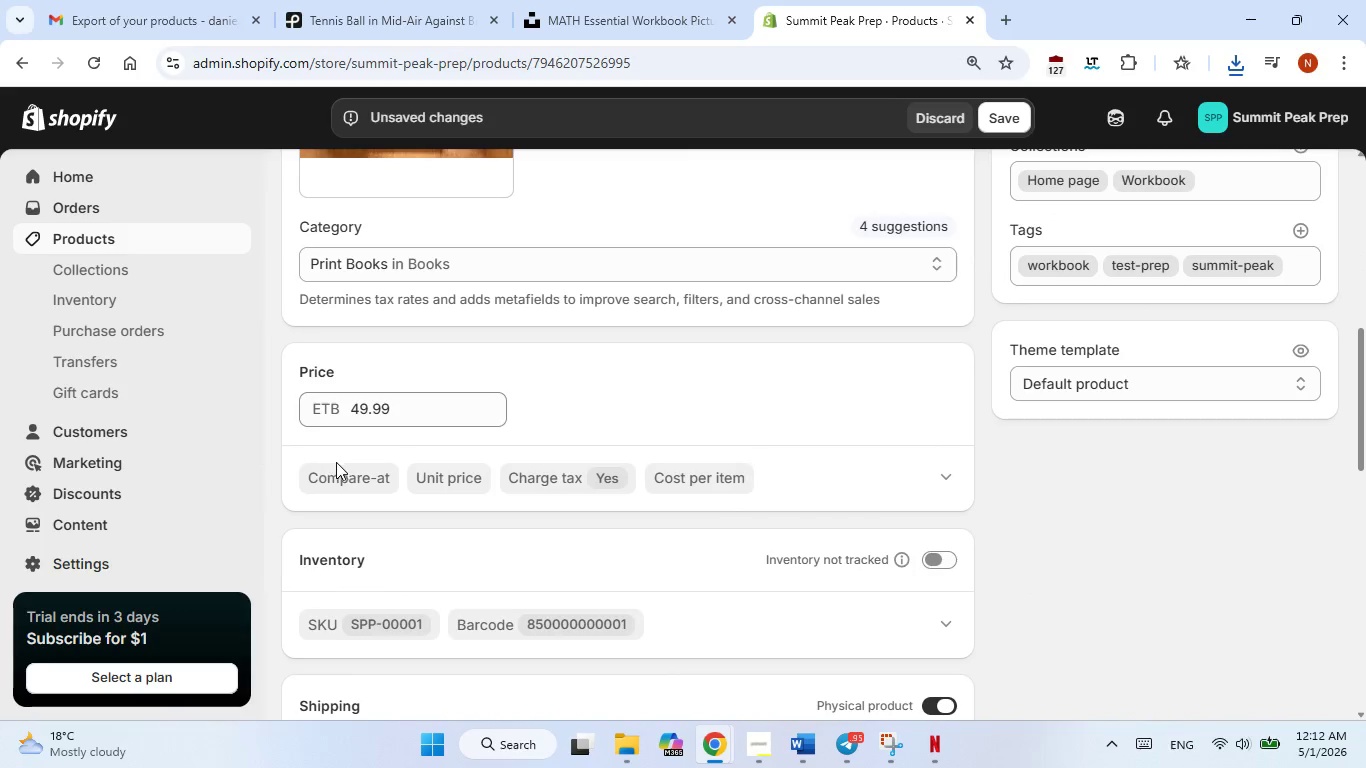 
left_click([342, 472])
 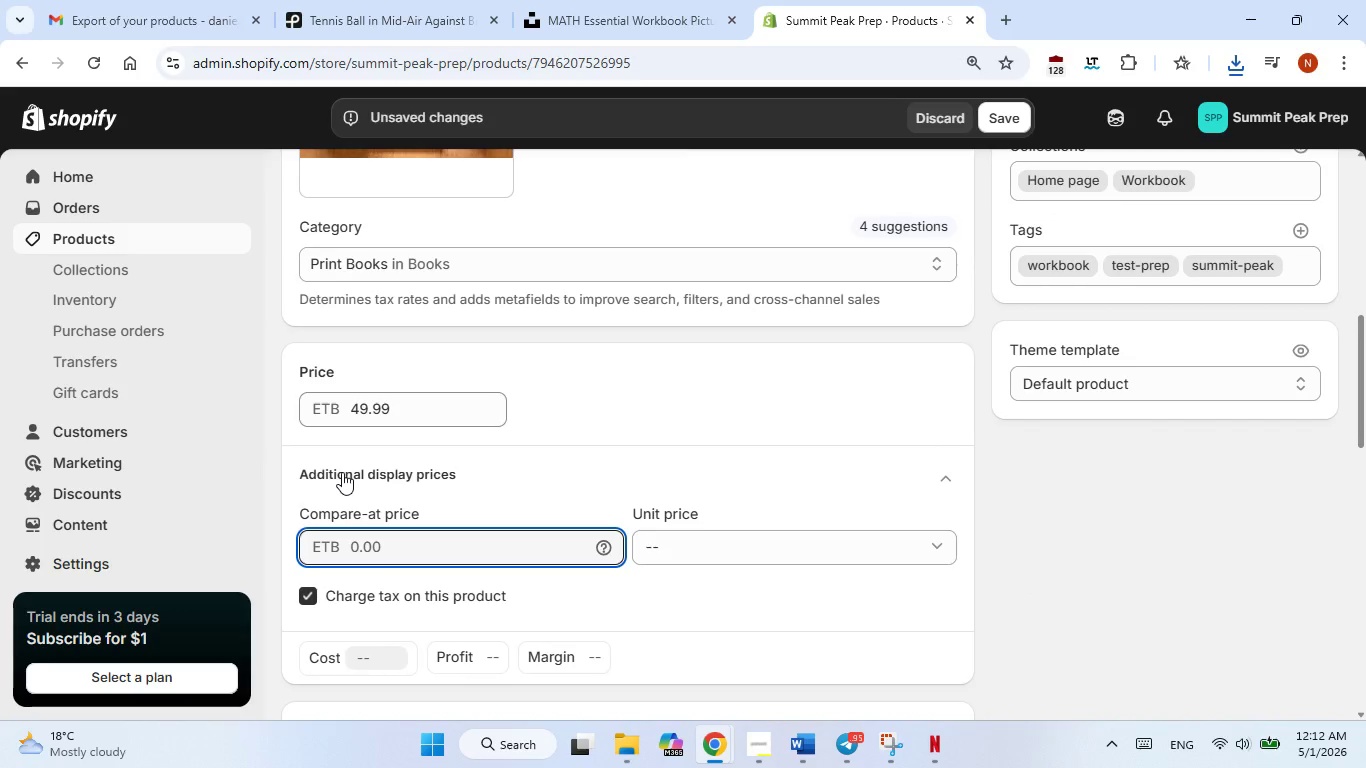 
key(Numpad6)
 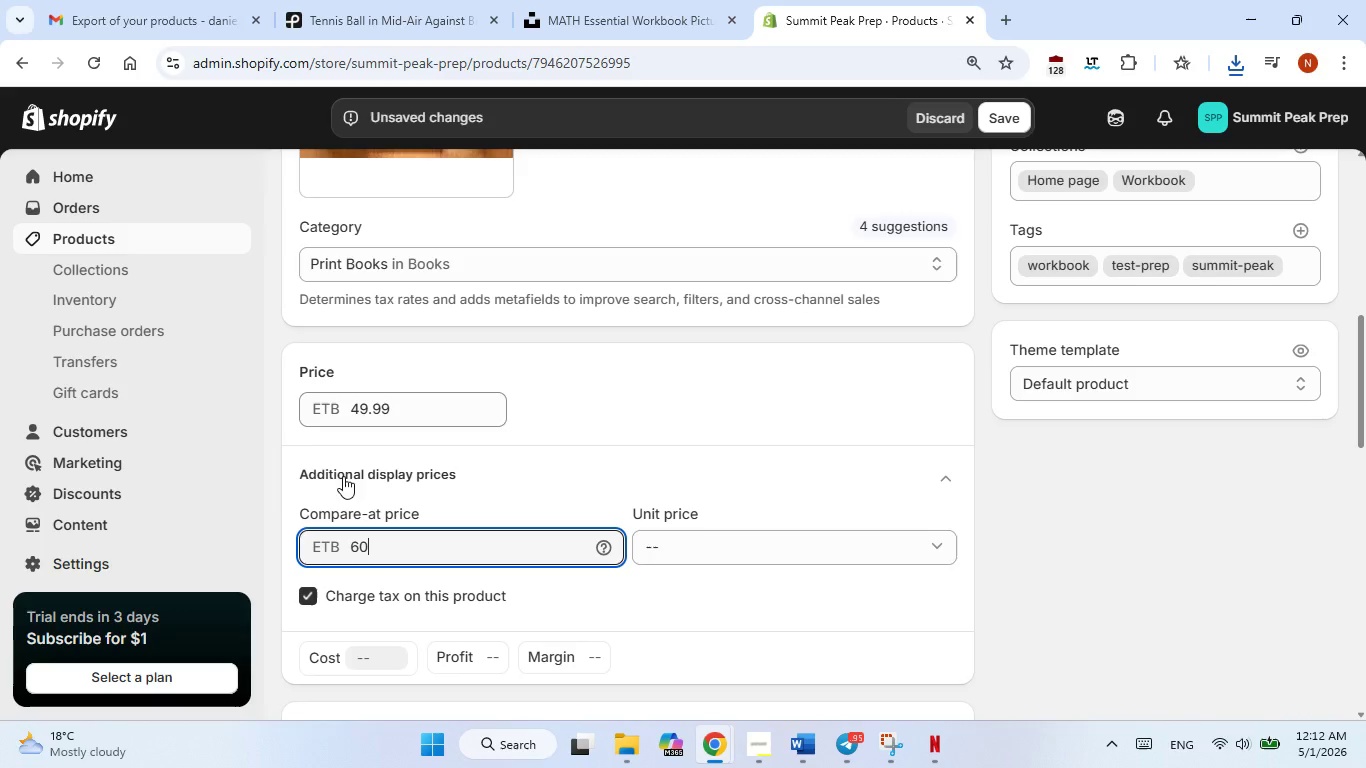 
key(Numpad0)
 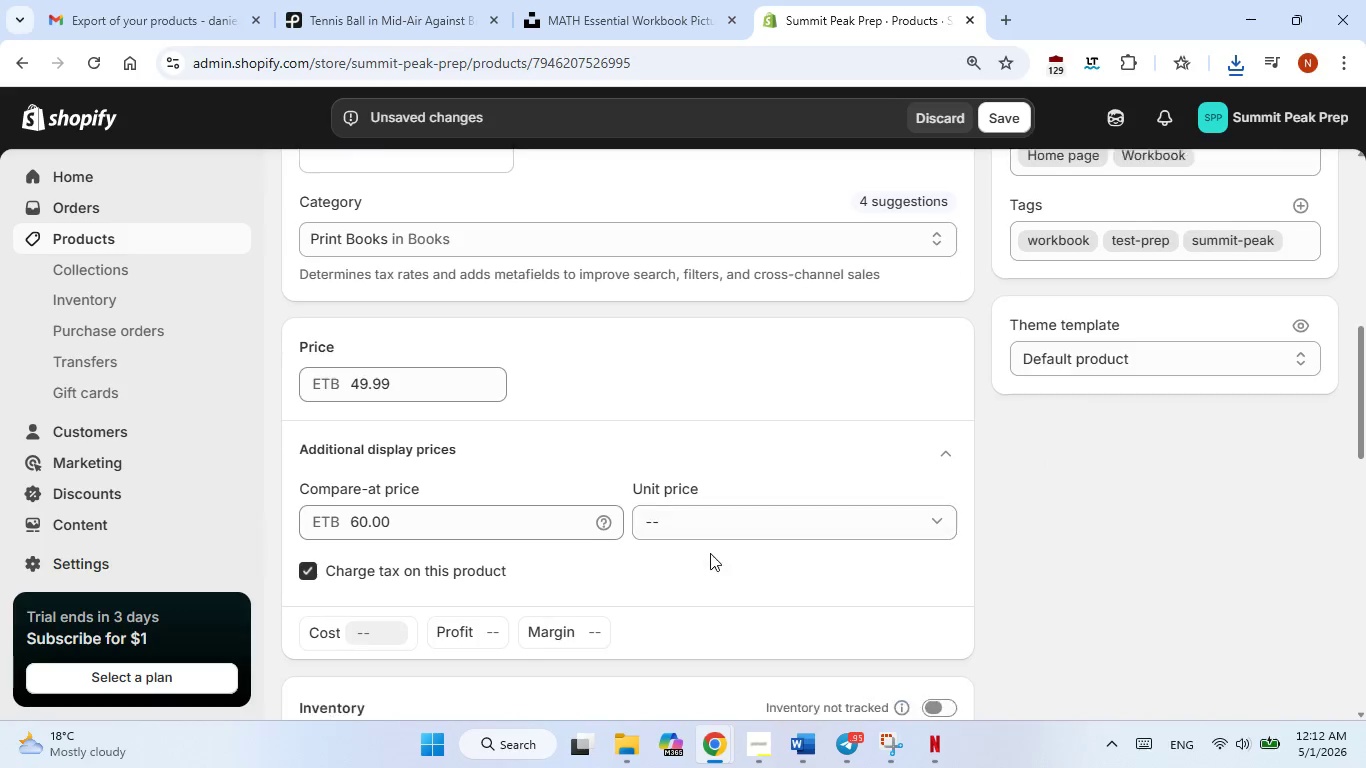 
scroll: coordinate [710, 553], scroll_direction: down, amount: 2.0
 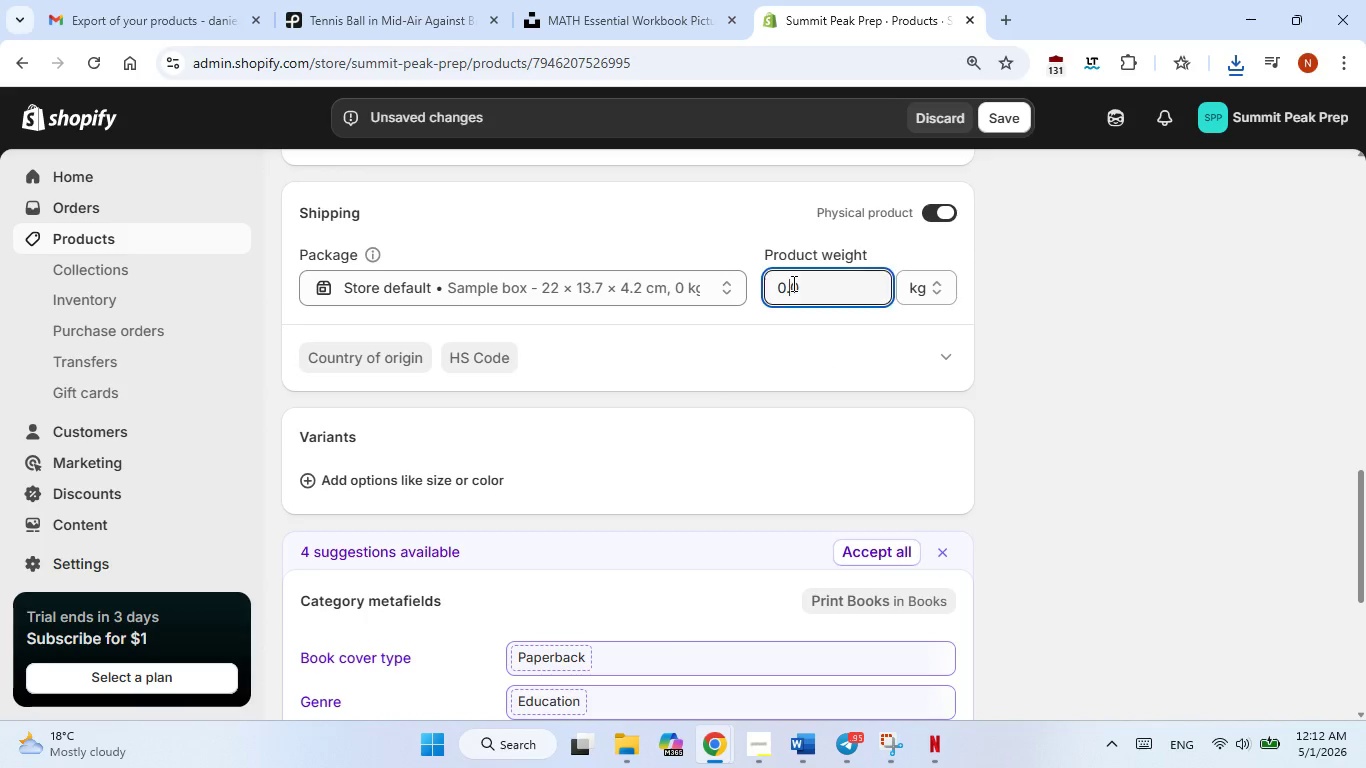 
double_click([792, 283])
 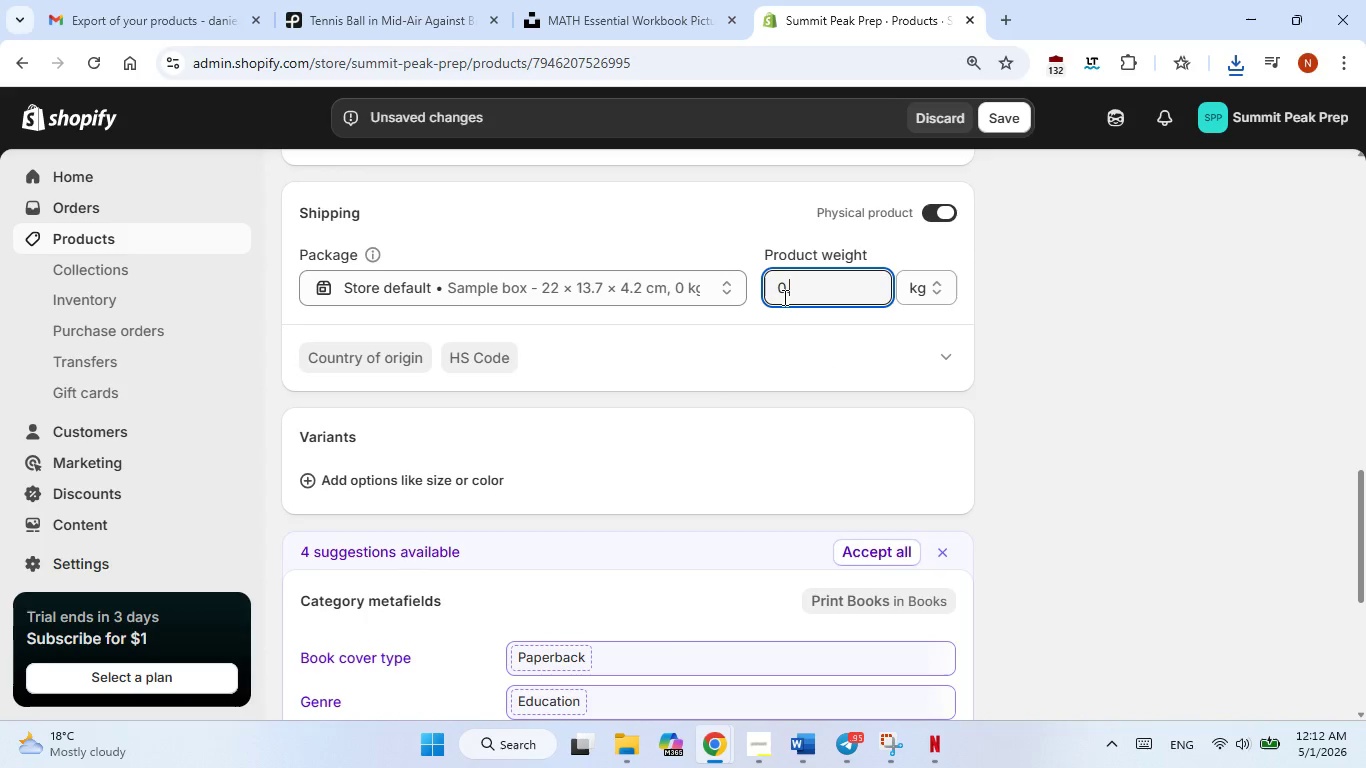 
key(Numpad0)
 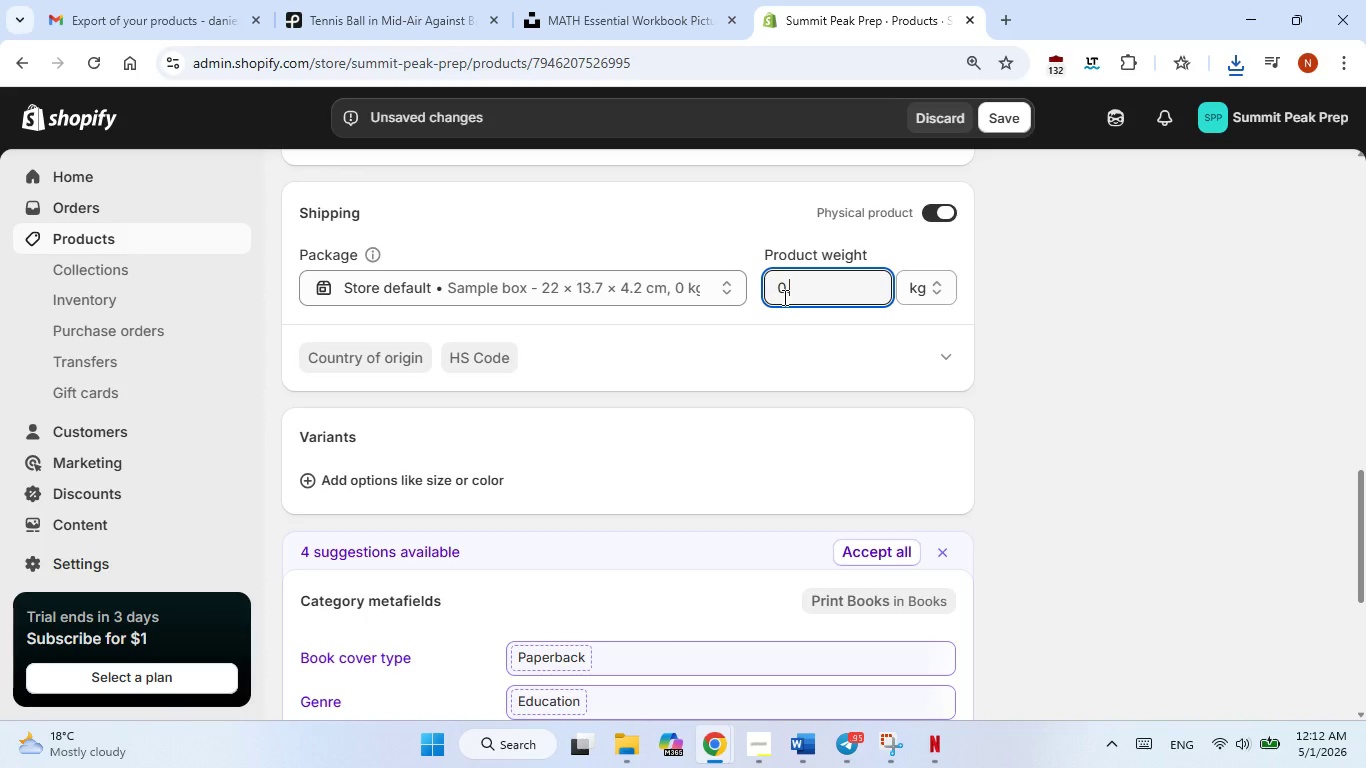 
key(NumpadDecimal)
 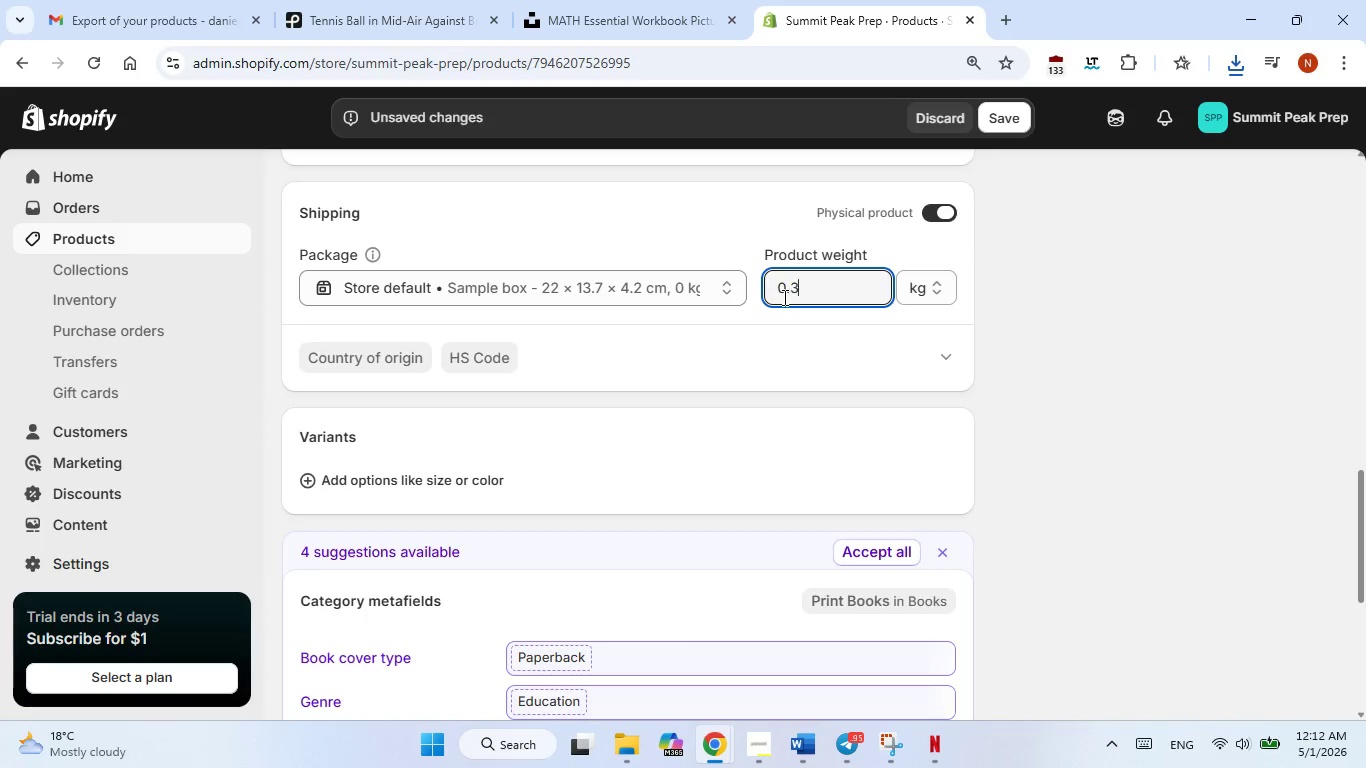 
key(Numpad3)
 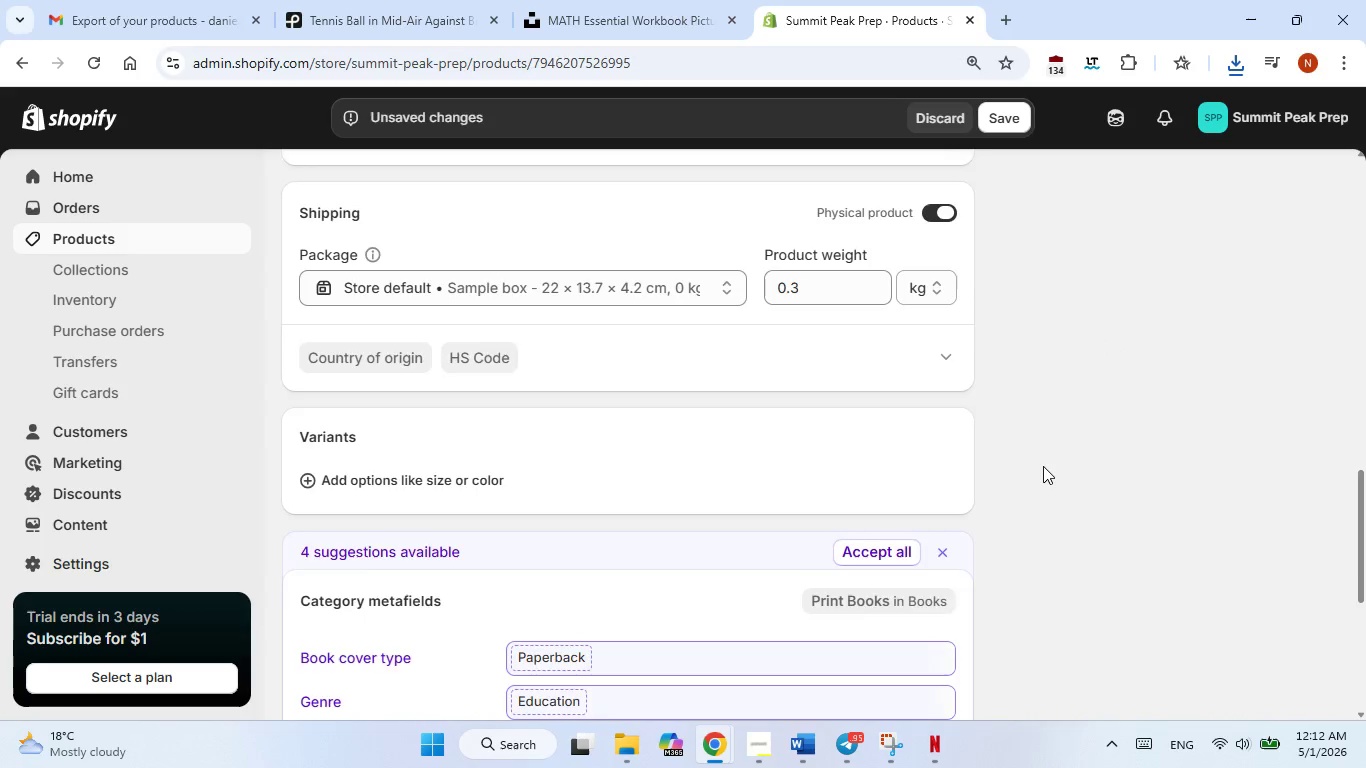 
scroll: coordinate [1043, 468], scroll_direction: down, amount: 4.0
 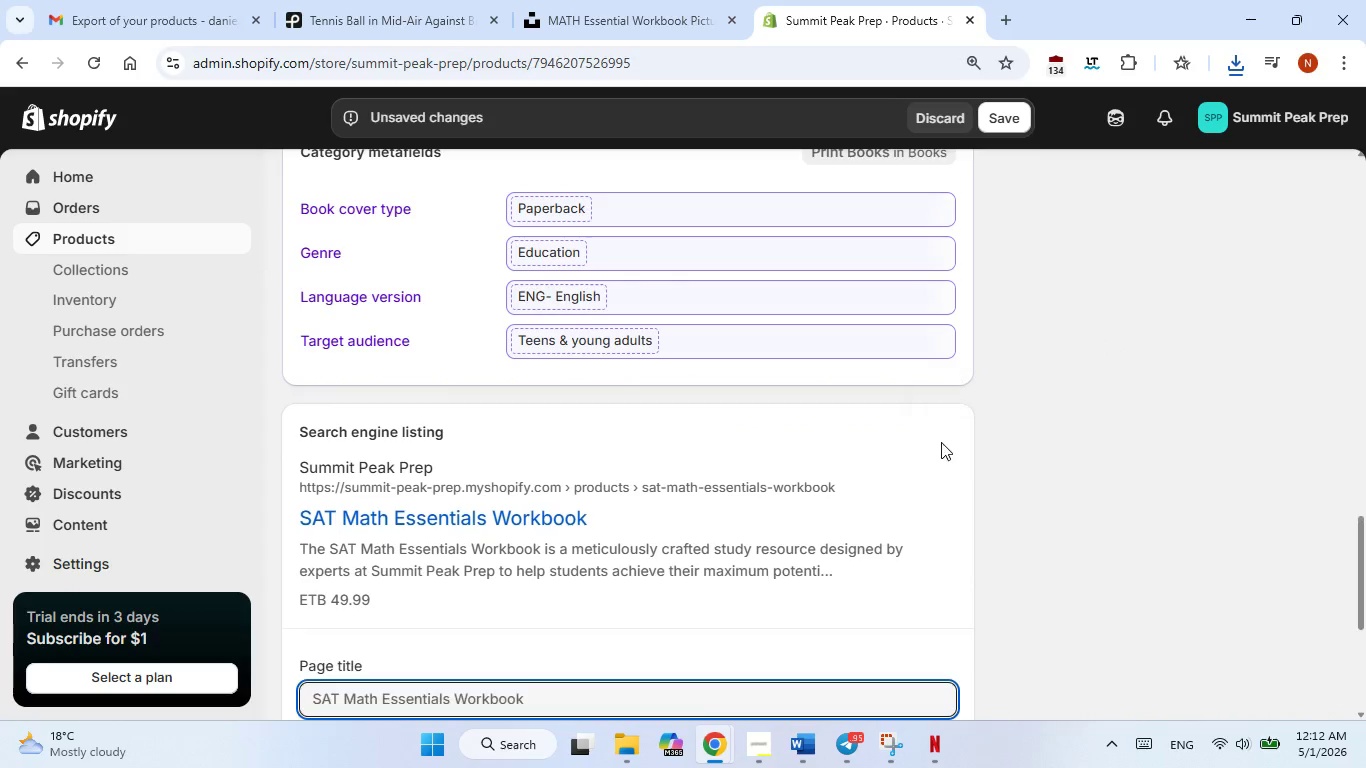 
left_click([941, 442])
 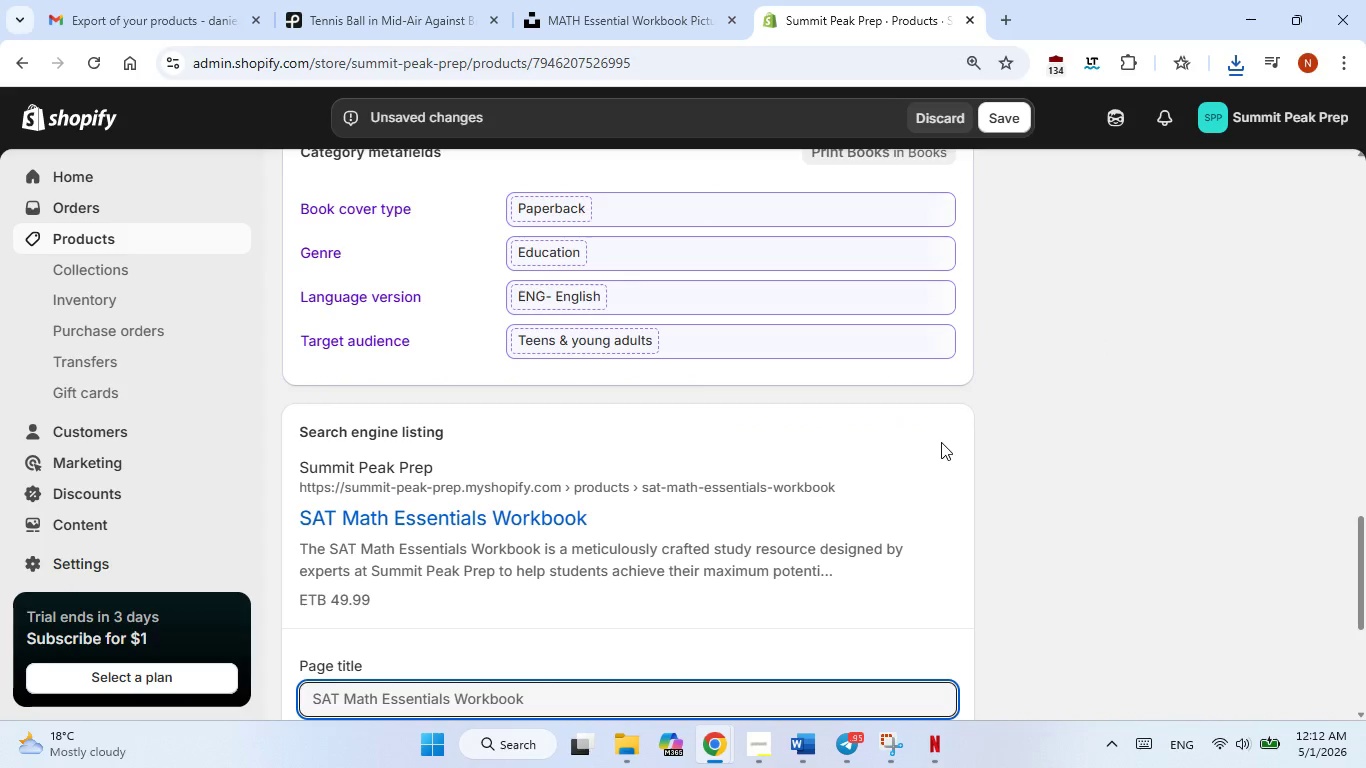 
scroll: coordinate [763, 458], scroll_direction: down, amount: 3.0
 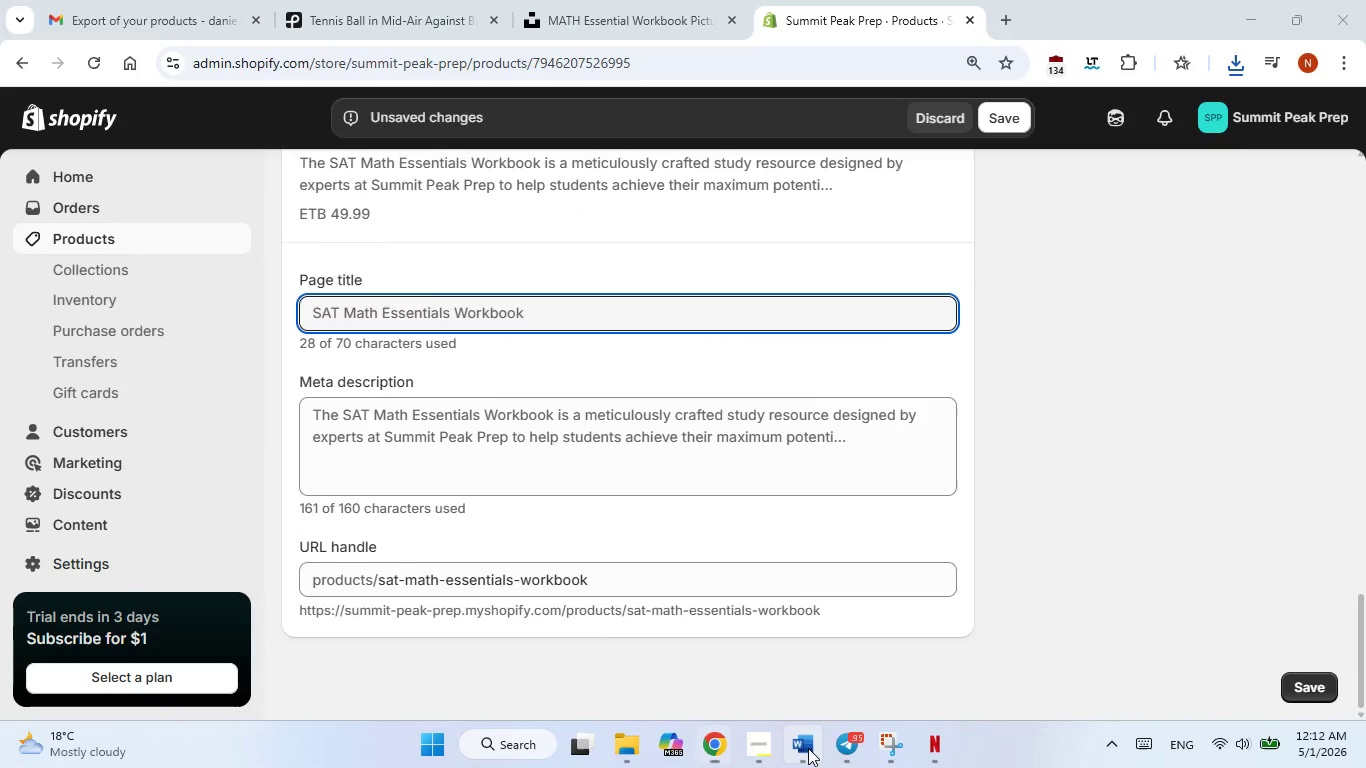 
left_click([808, 748])
 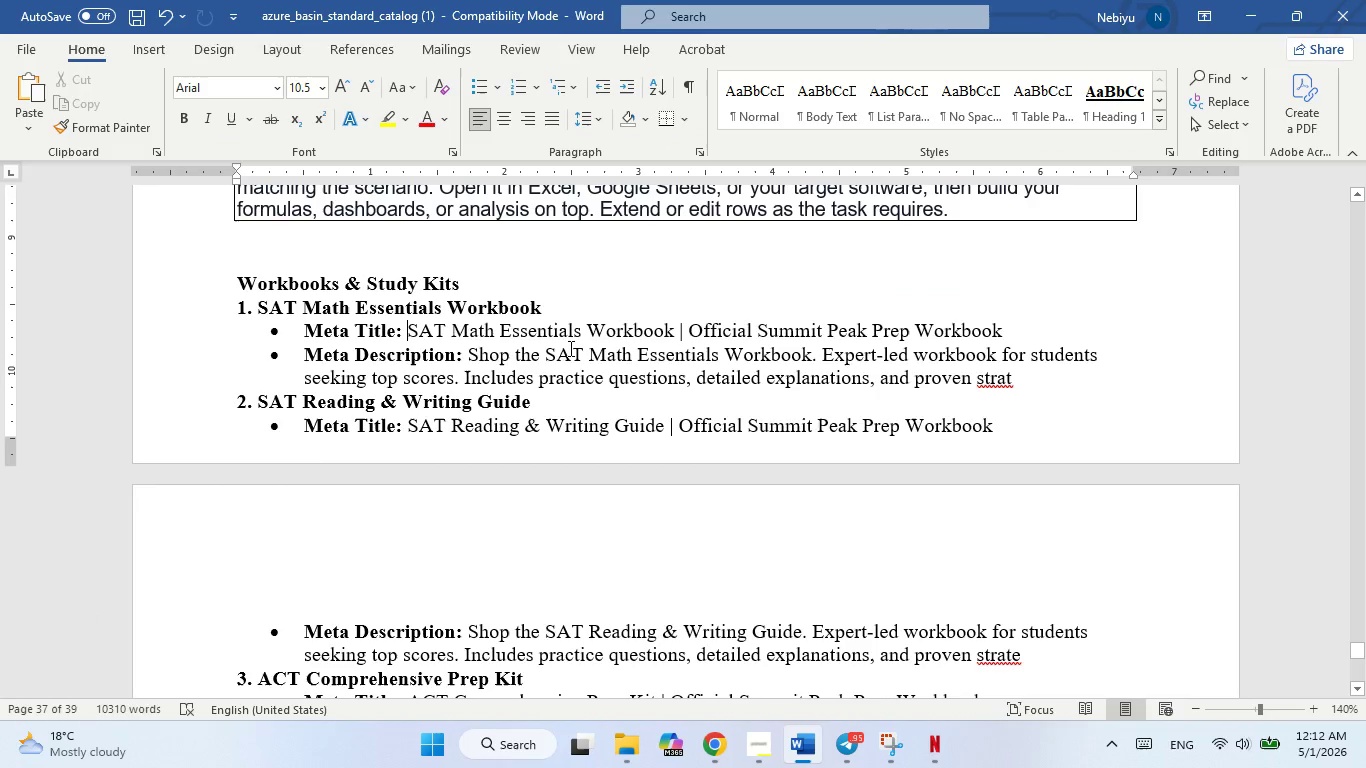 
left_click_drag(start_coordinate=[411, 332], to_coordinate=[1002, 321])
 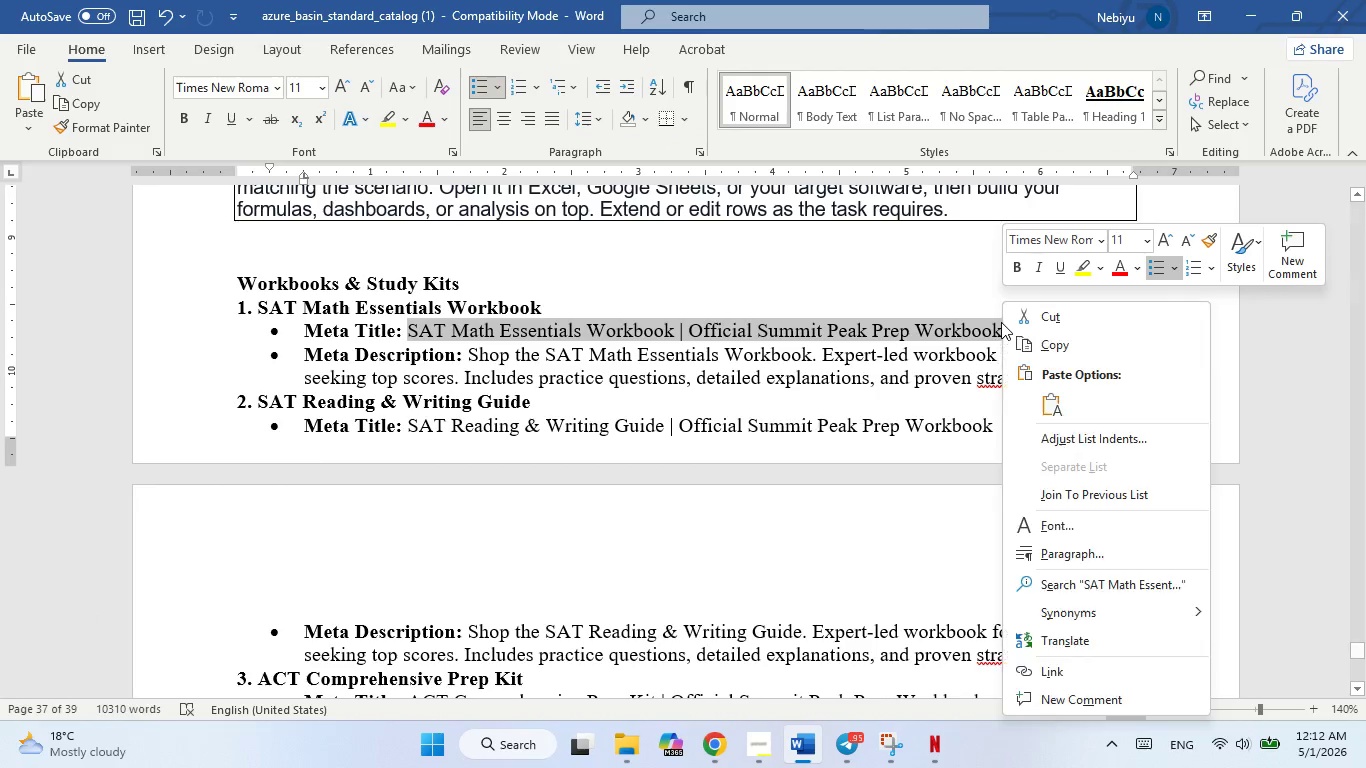 
right_click([1001, 322])
 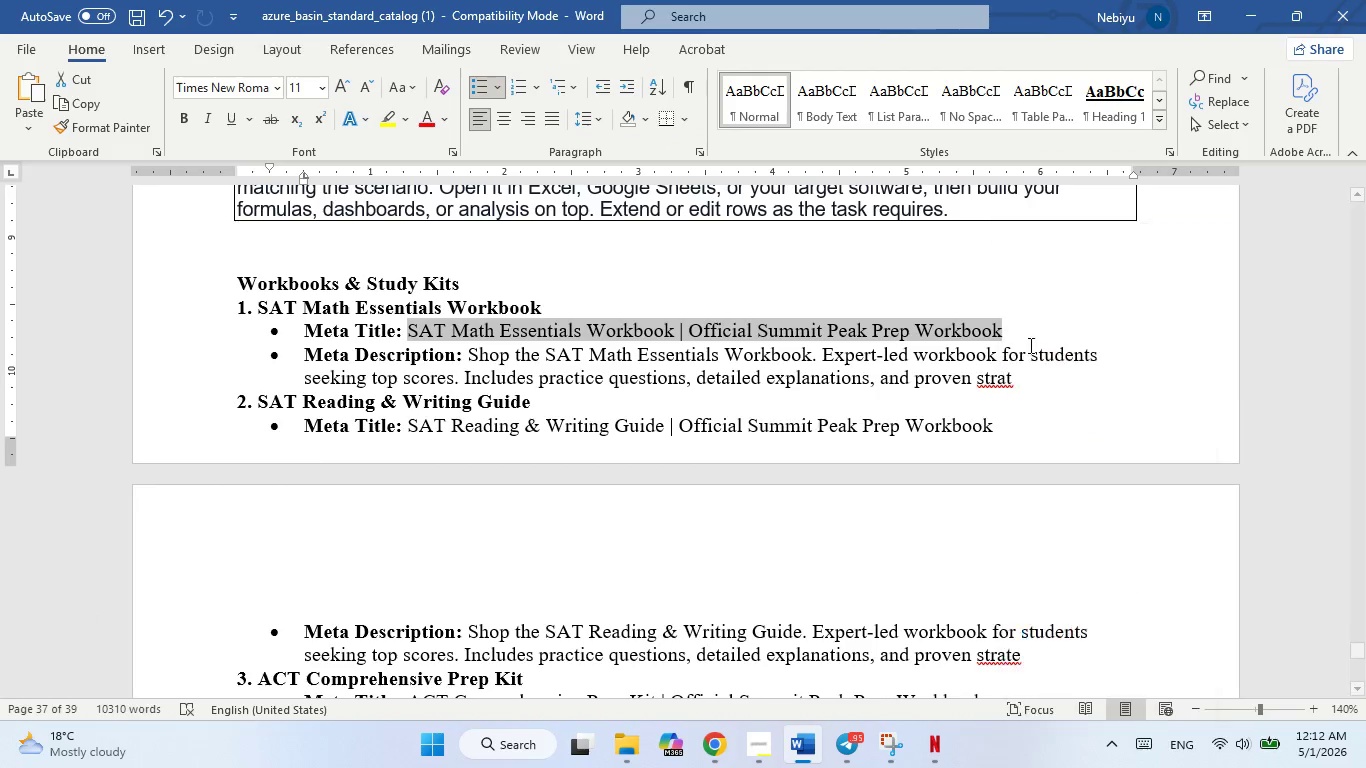 
left_click([1029, 345])
 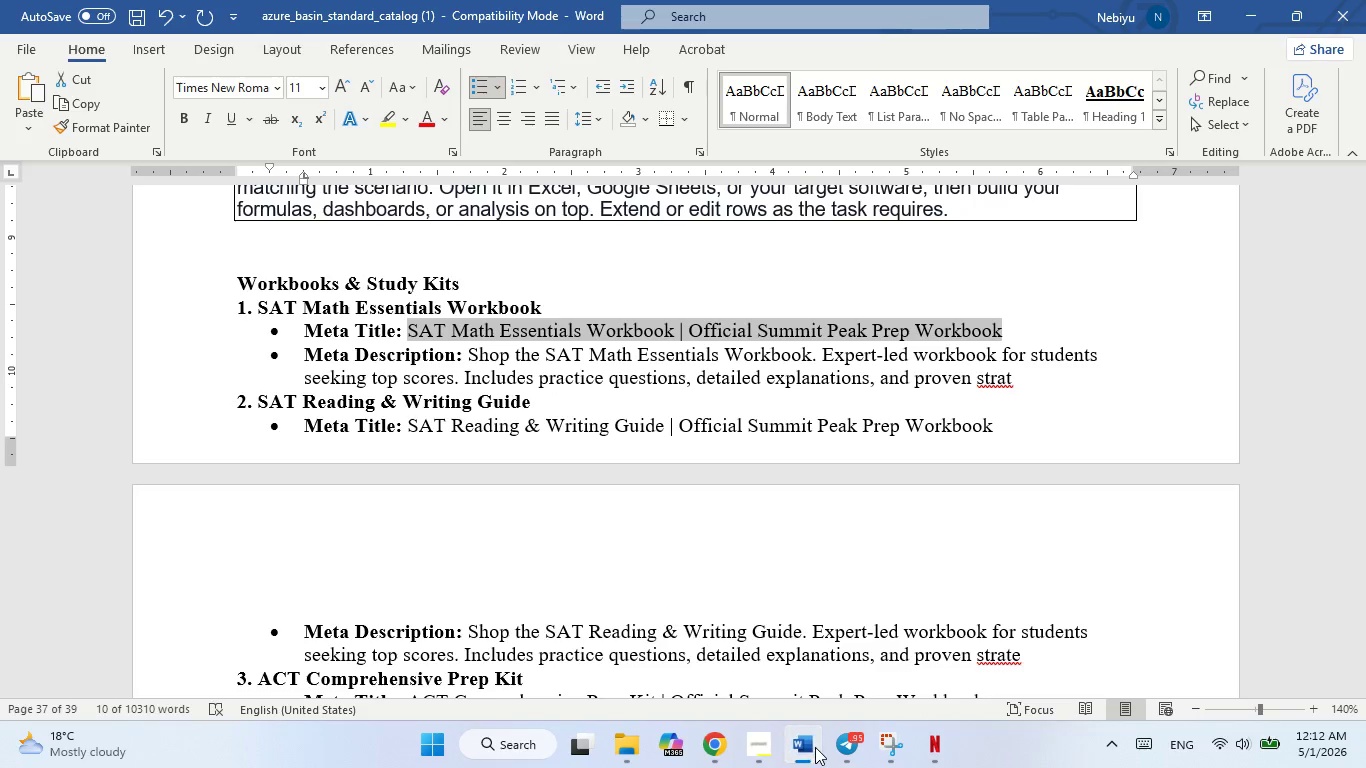 
left_click([815, 747])
 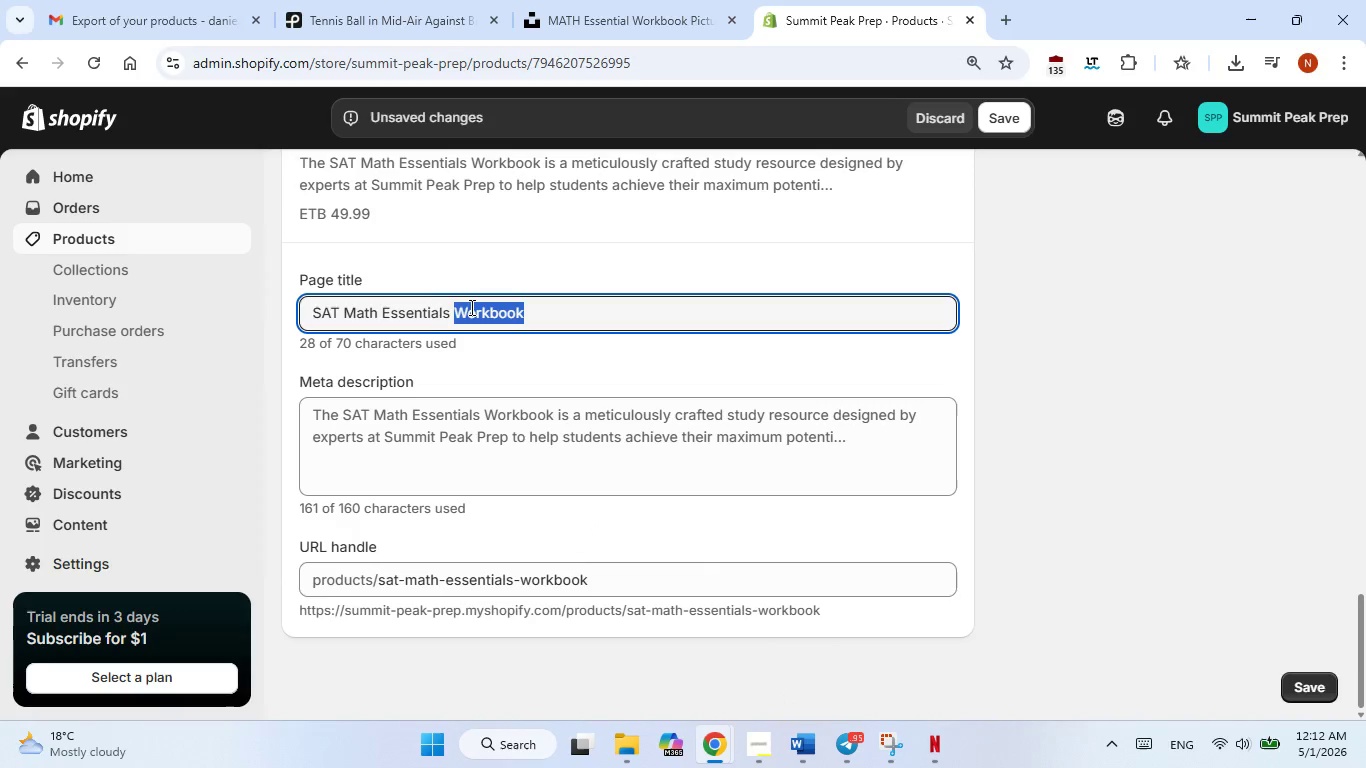 
double_click([470, 307])
 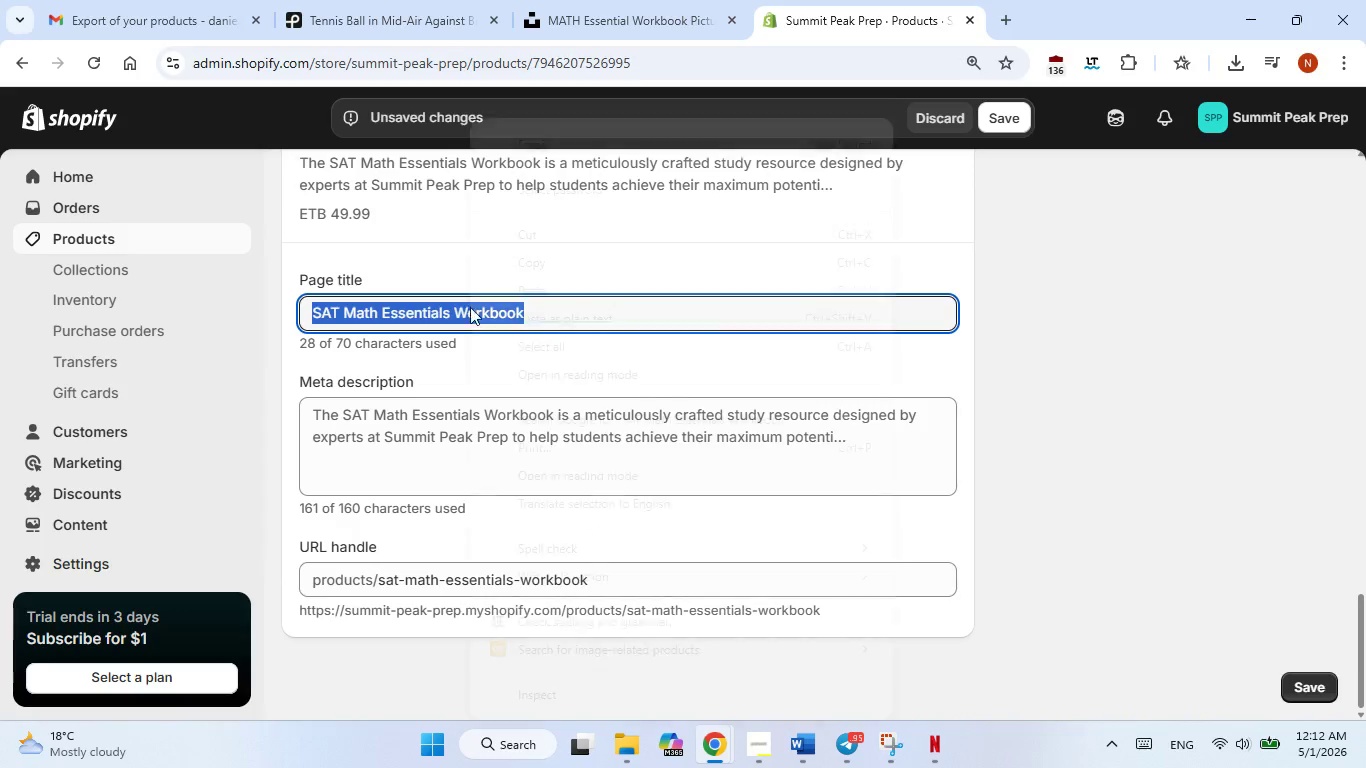 
triple_click([470, 307])
 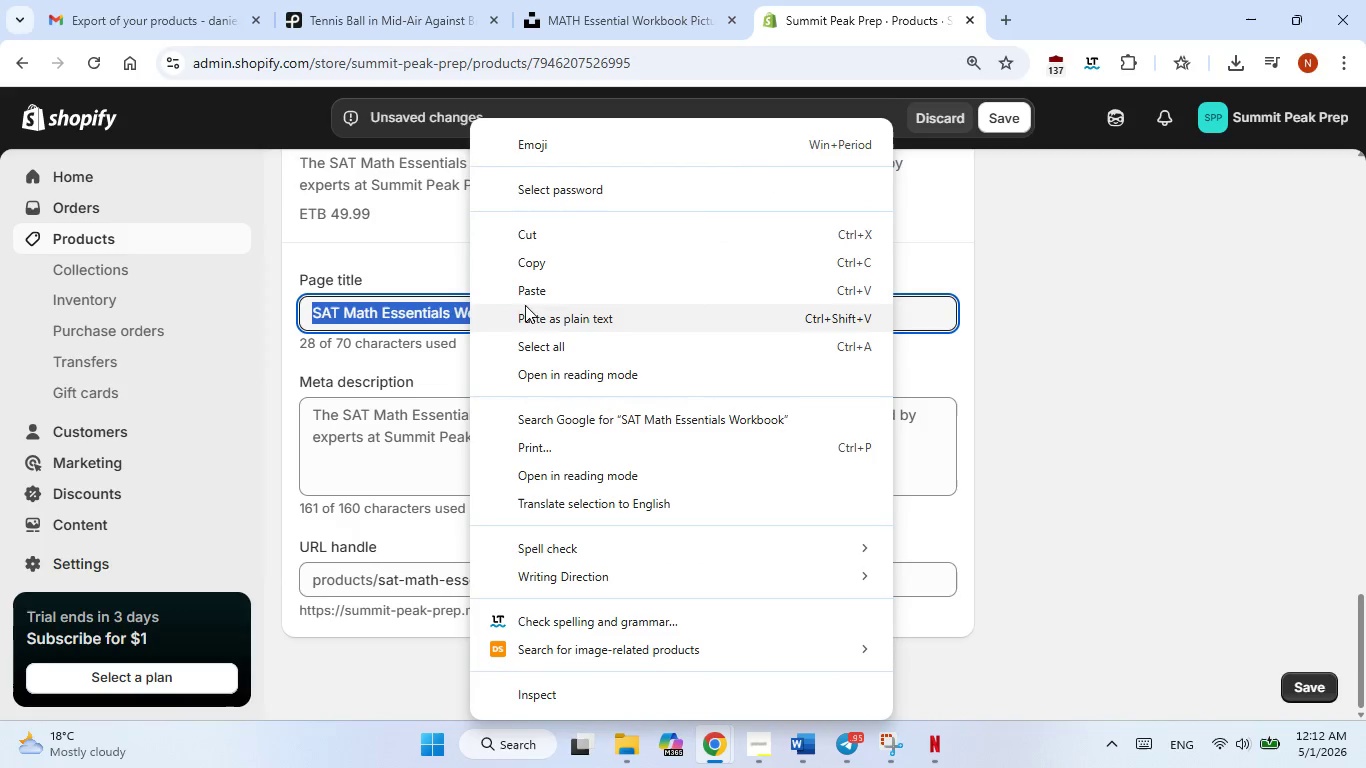 
right_click([470, 307])
 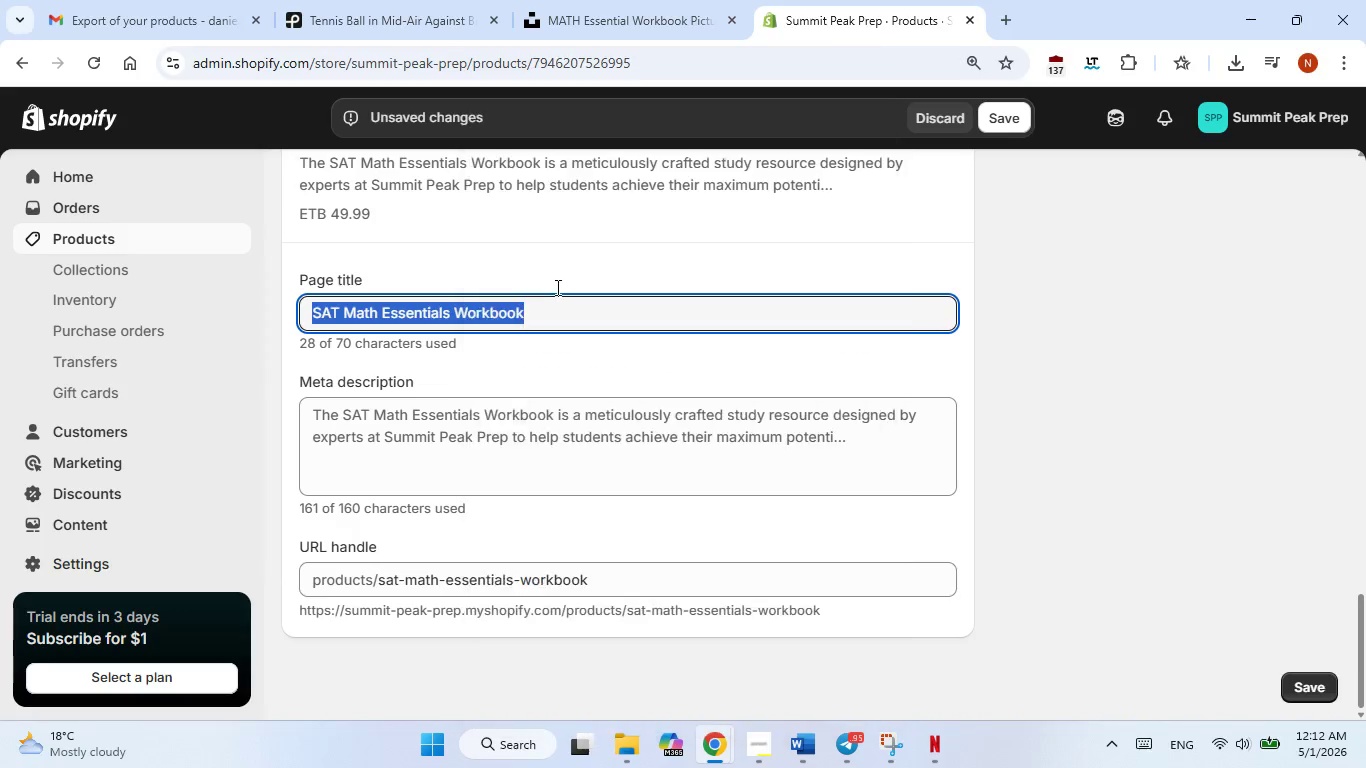 
left_click([556, 287])
 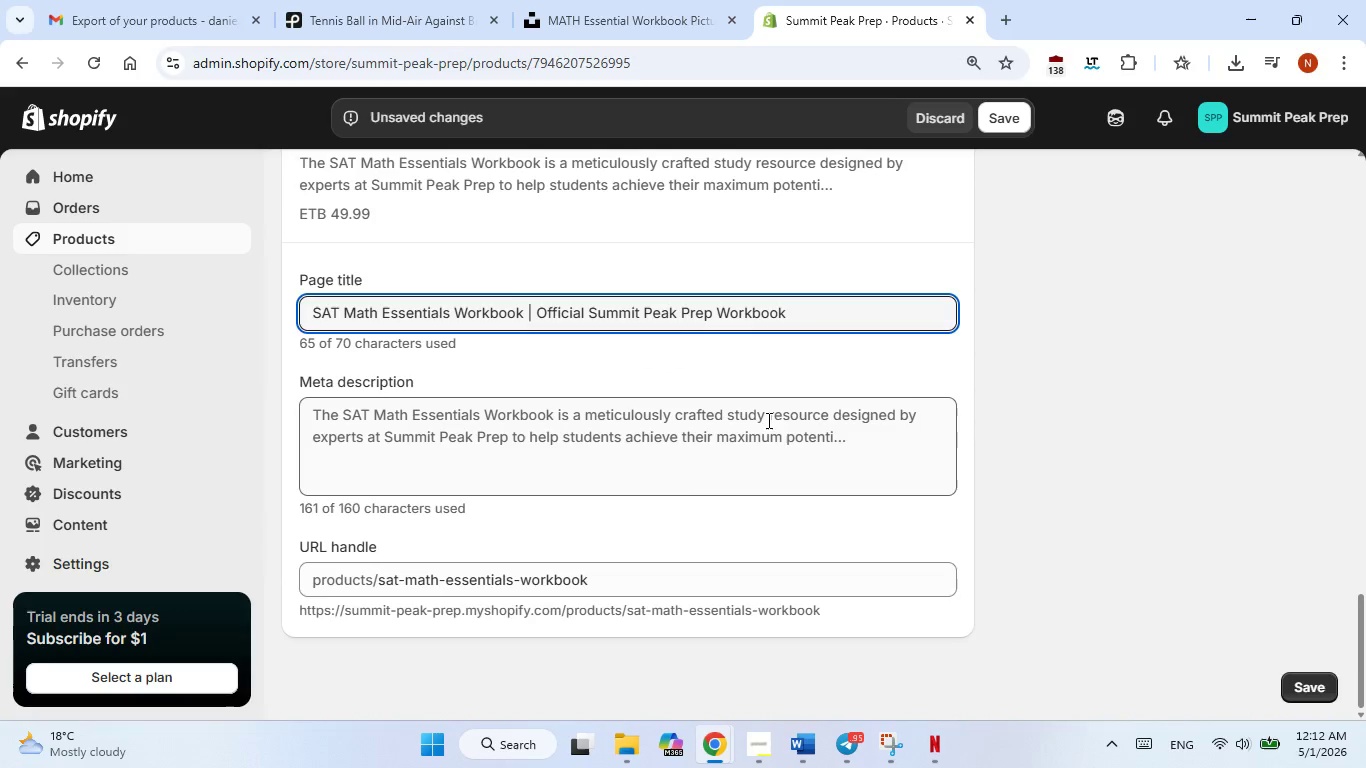 
left_click([767, 420])
 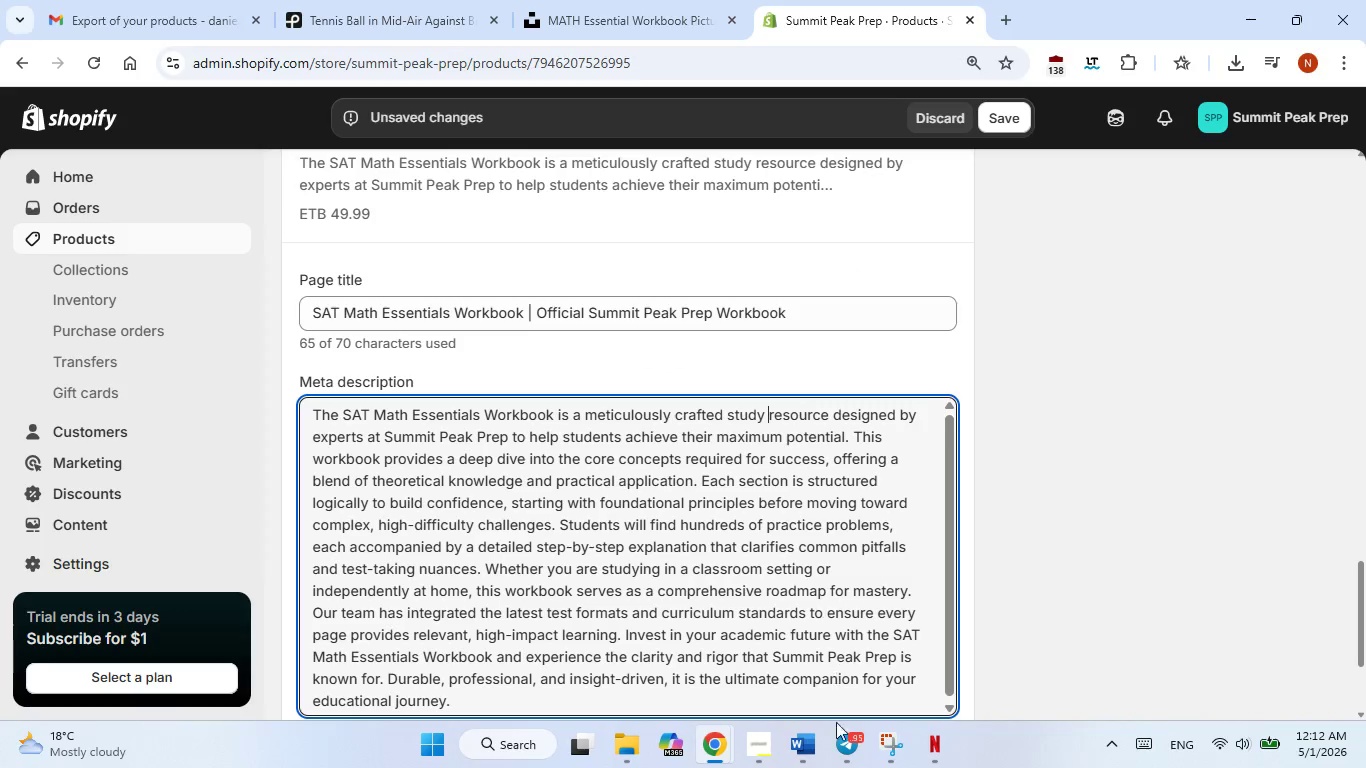 
mouse_move([812, 748])
 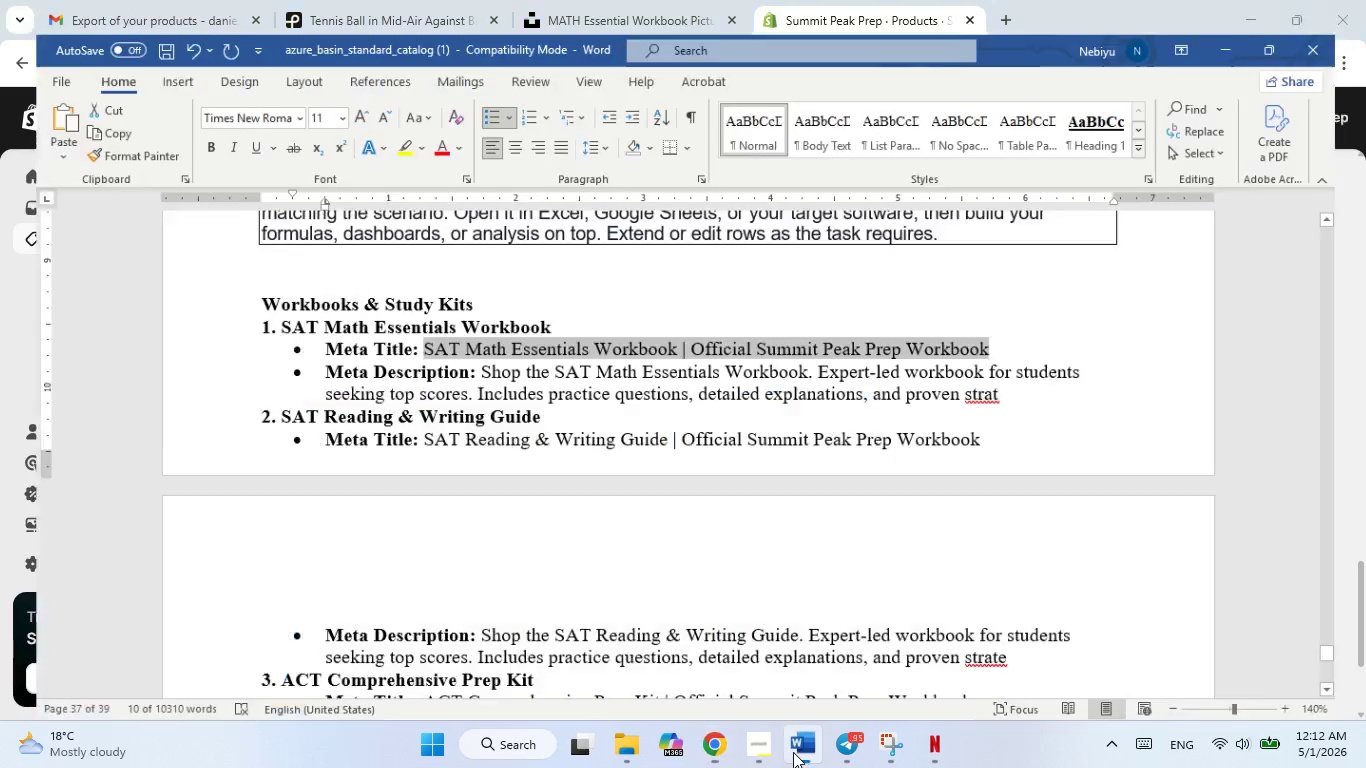 
left_click([793, 752])
 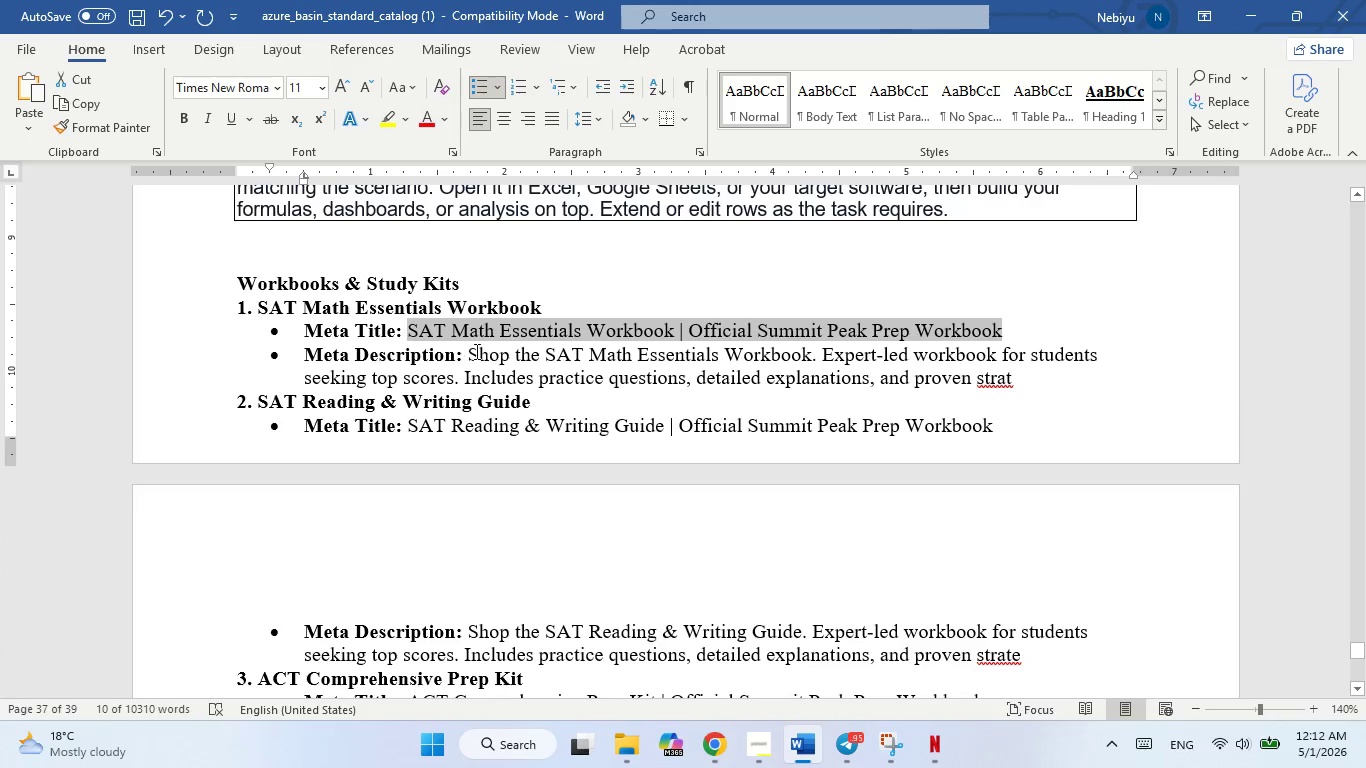 
left_click_drag(start_coordinate=[467, 351], to_coordinate=[1035, 370])
 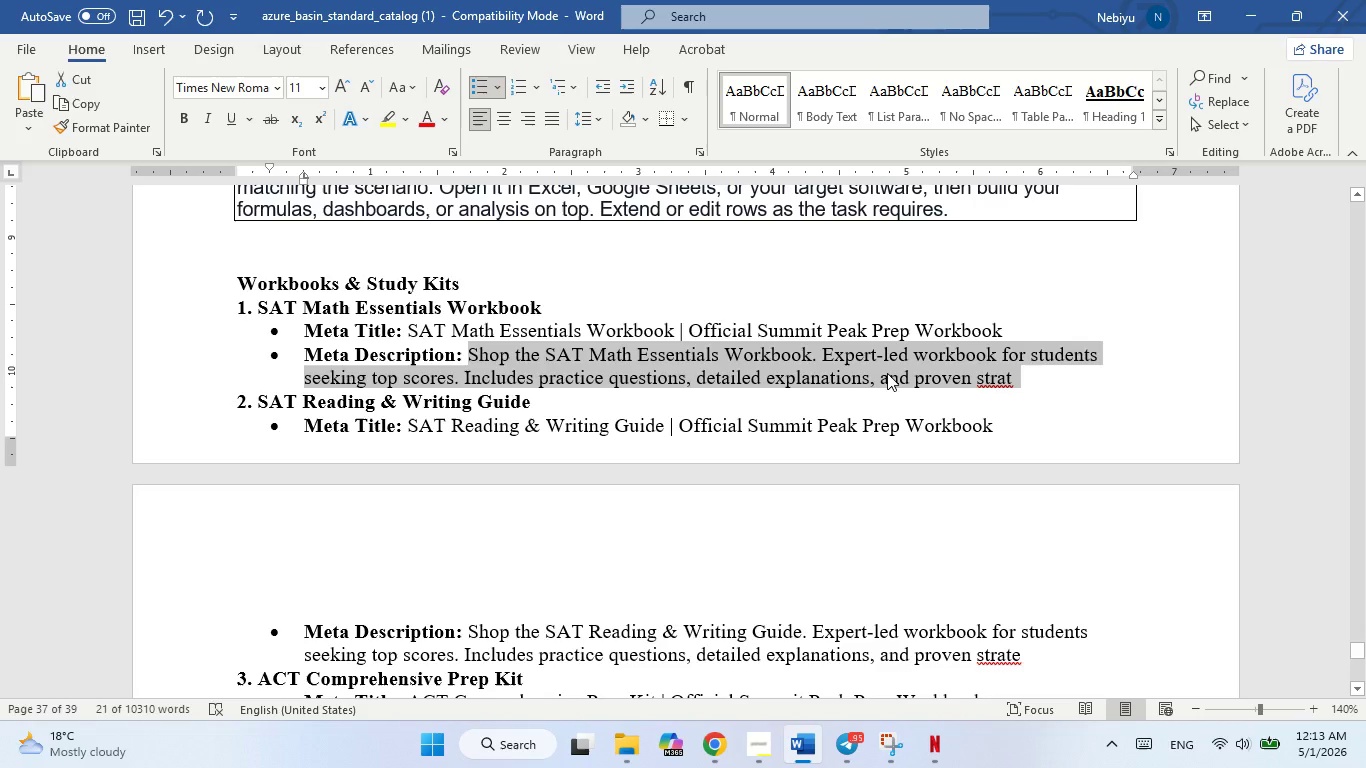 
left_click([887, 373])
 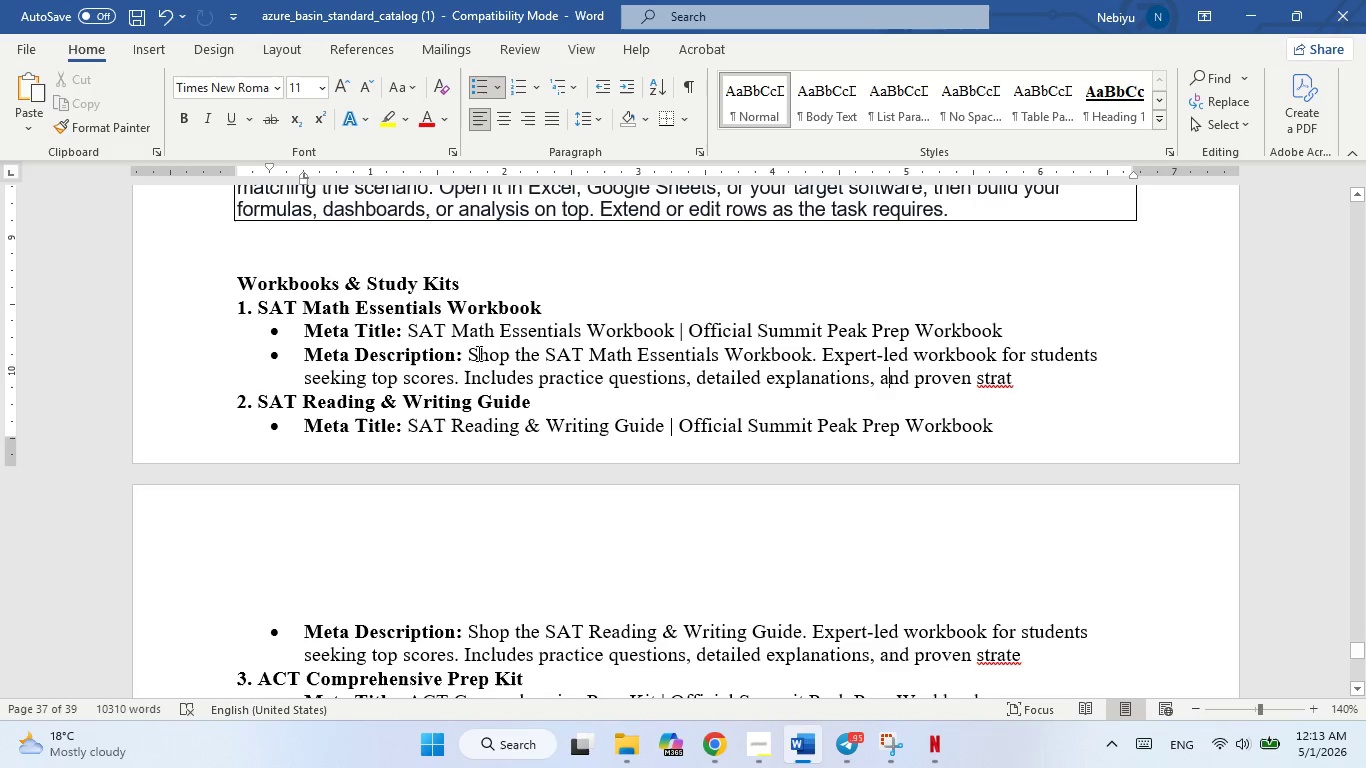 
left_click_drag(start_coordinate=[473, 357], to_coordinate=[1020, 373])
 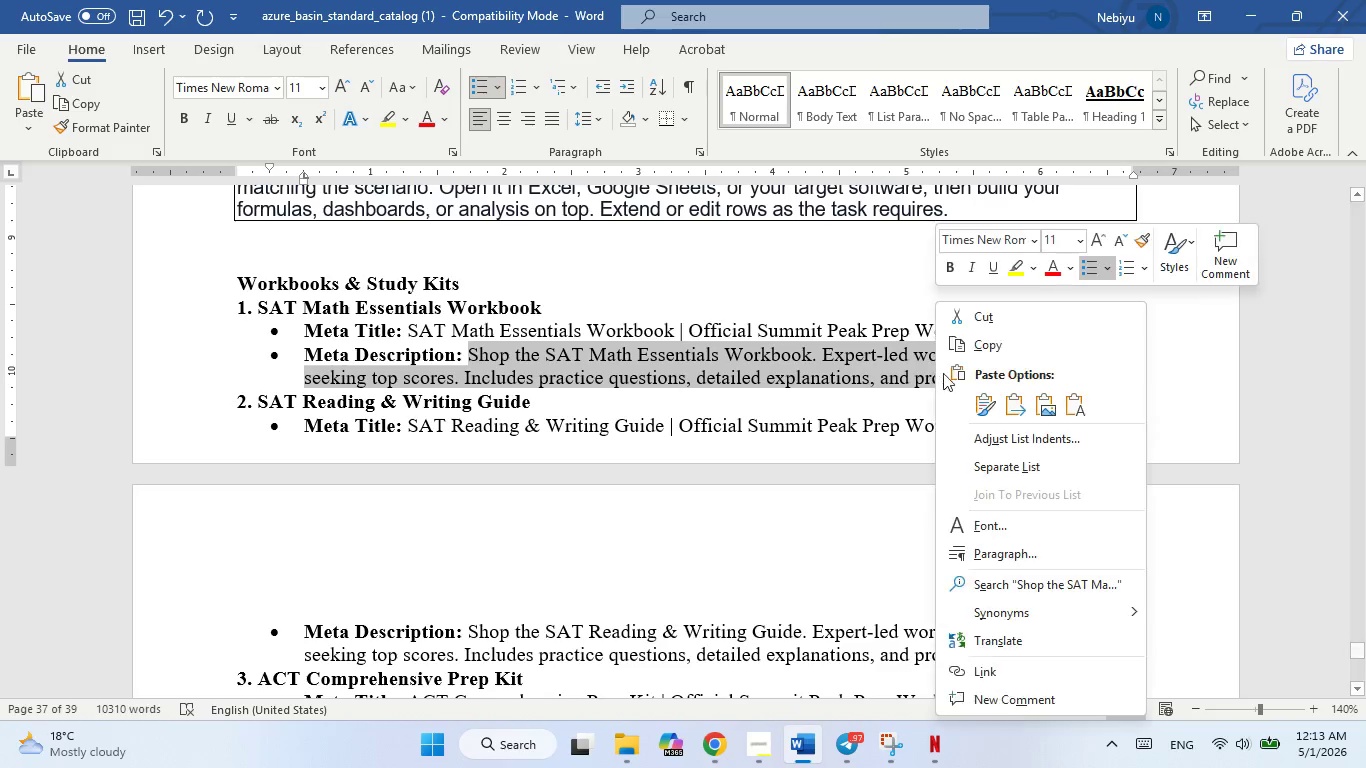 
right_click([934, 373])
 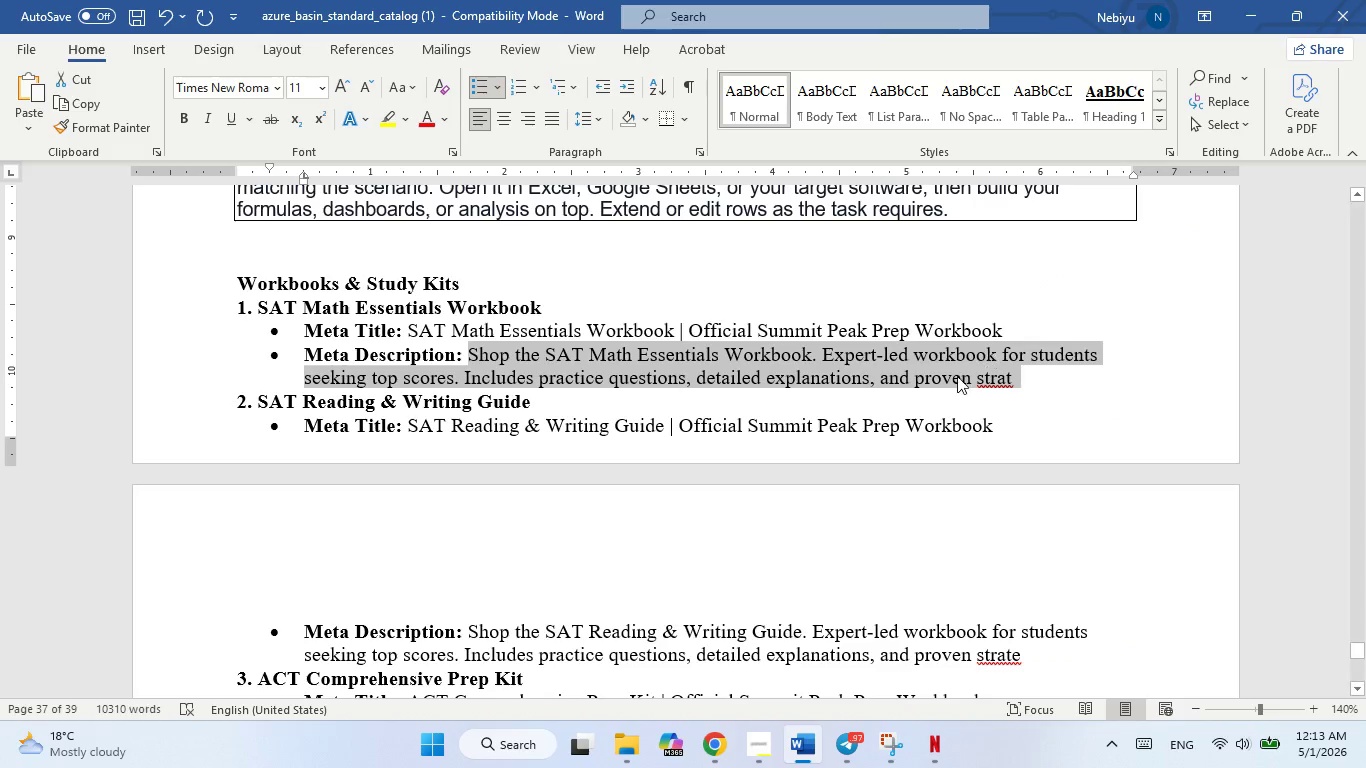 
left_click([987, 349])
 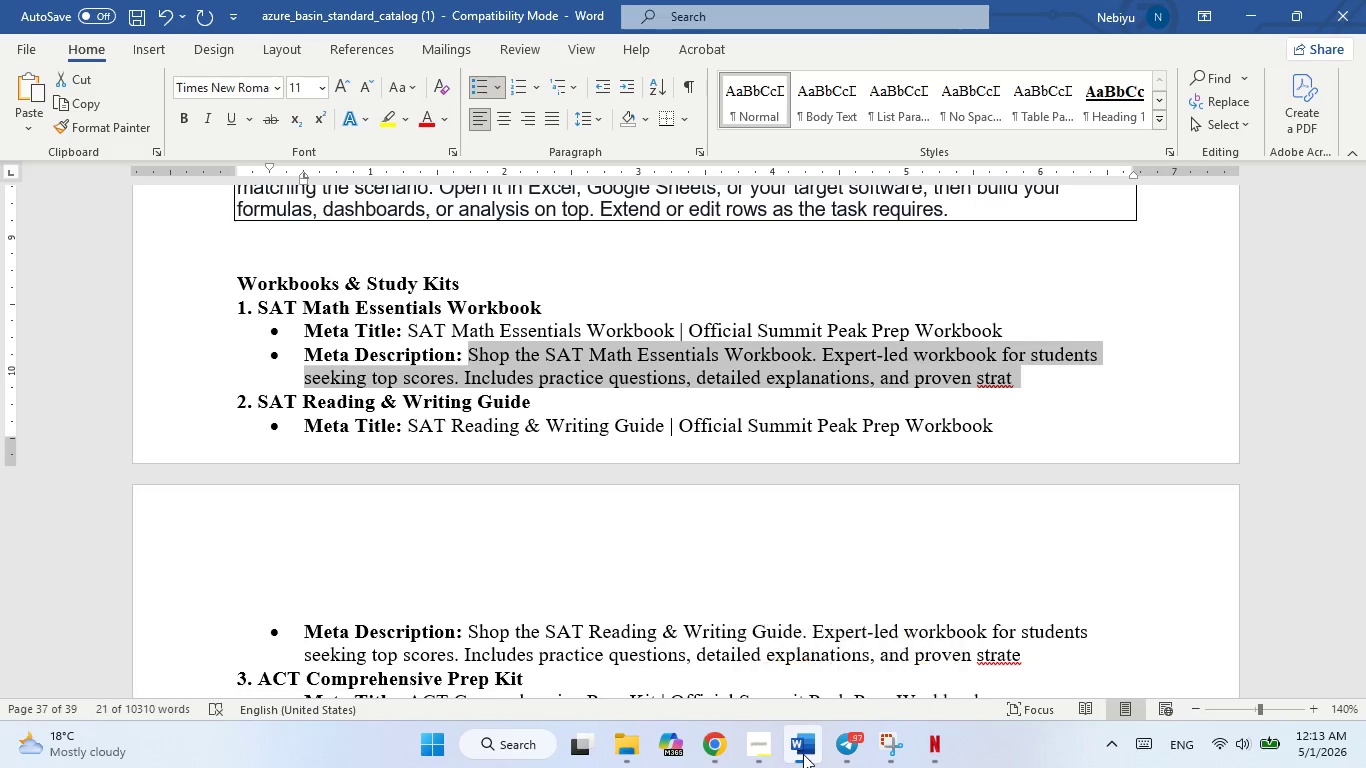 
left_click([803, 754])
 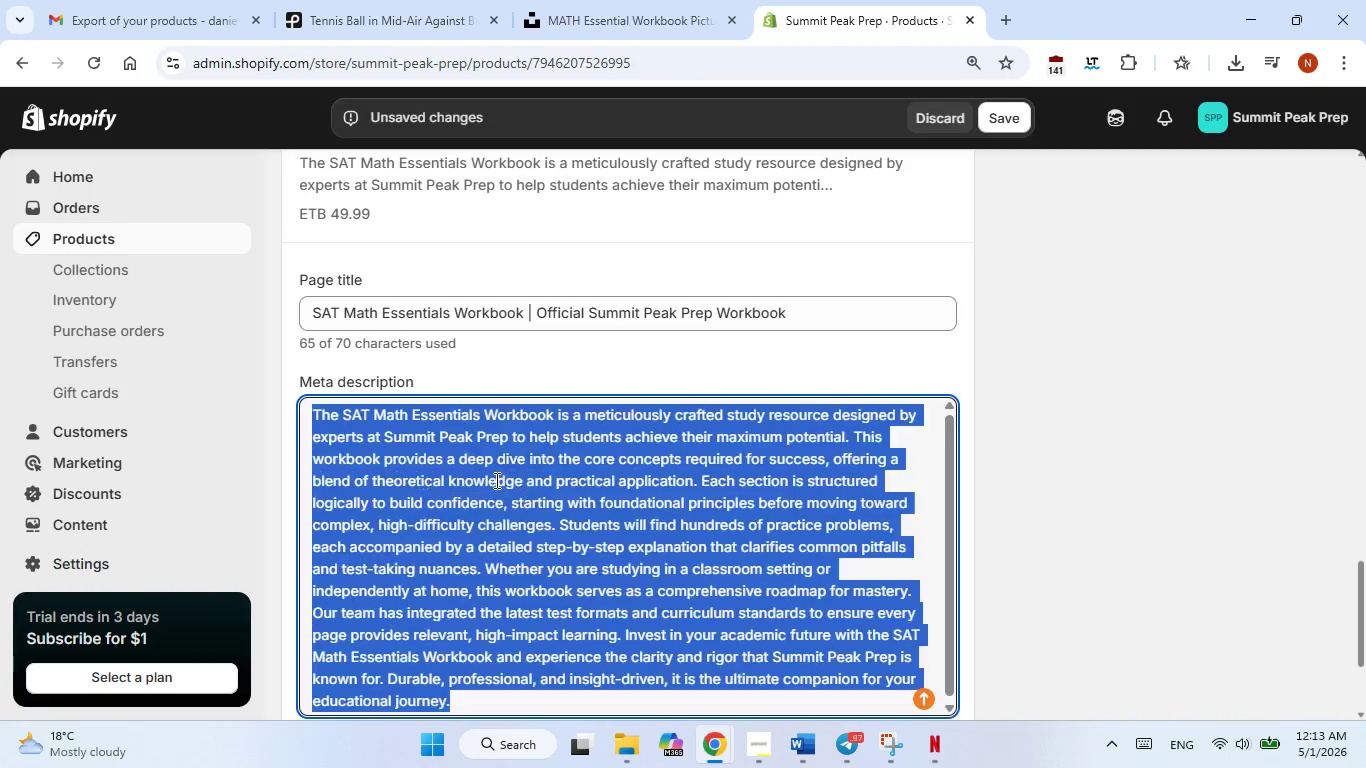 
double_click([495, 480])
 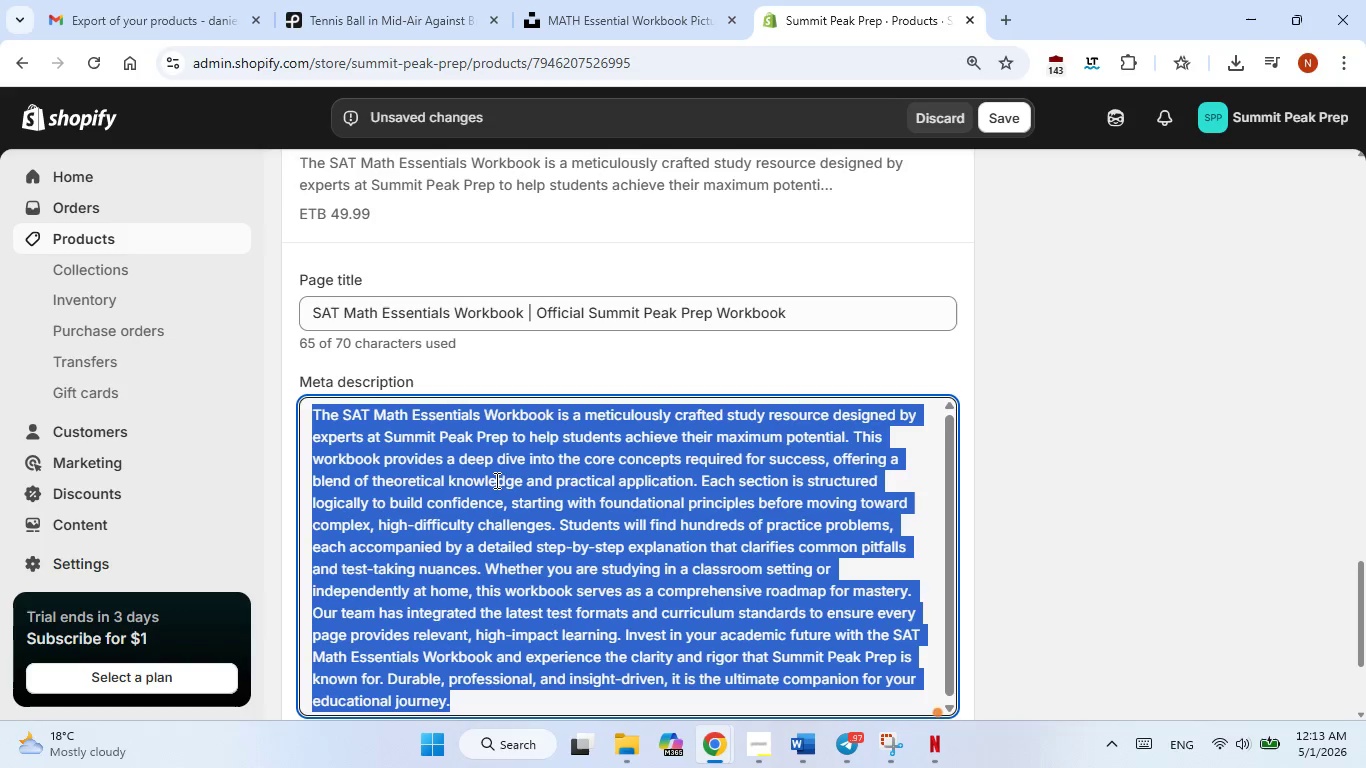 
triple_click([495, 480])
 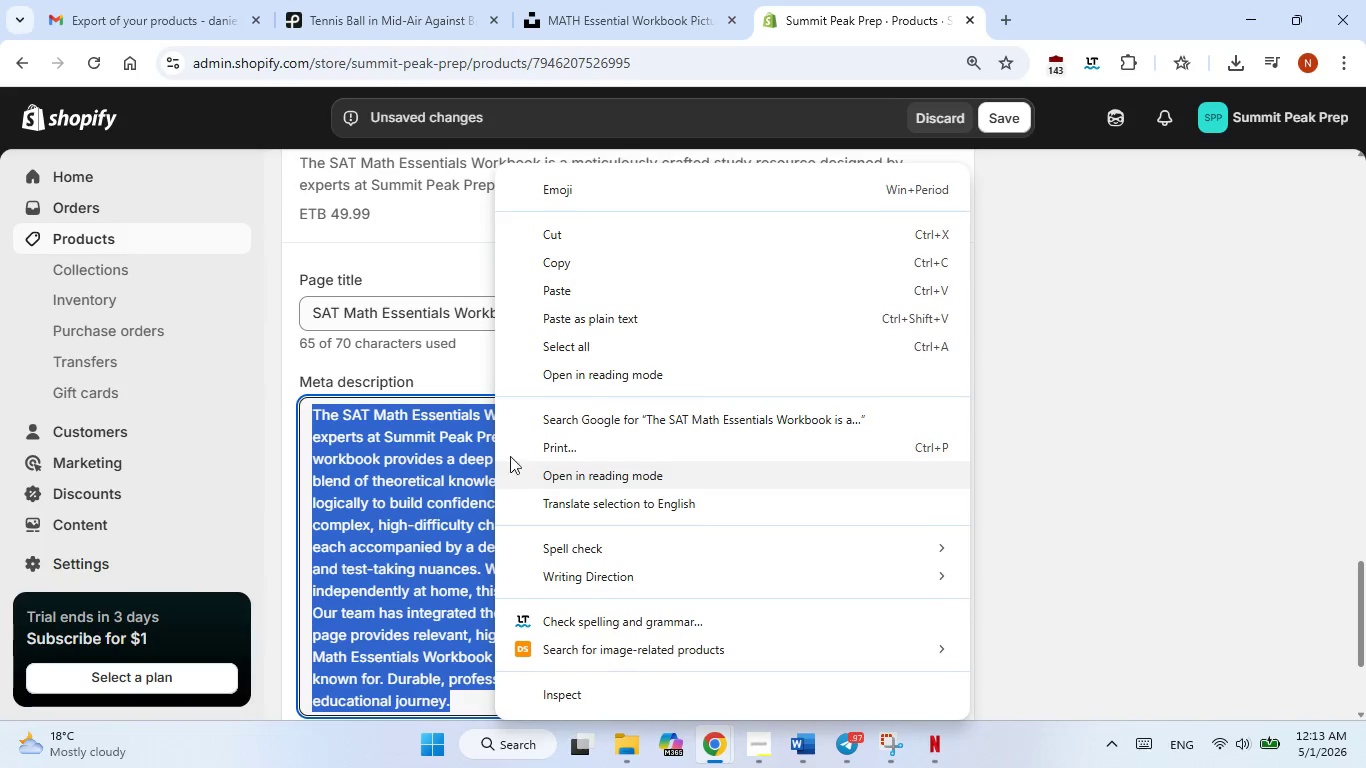 
right_click([495, 480])
 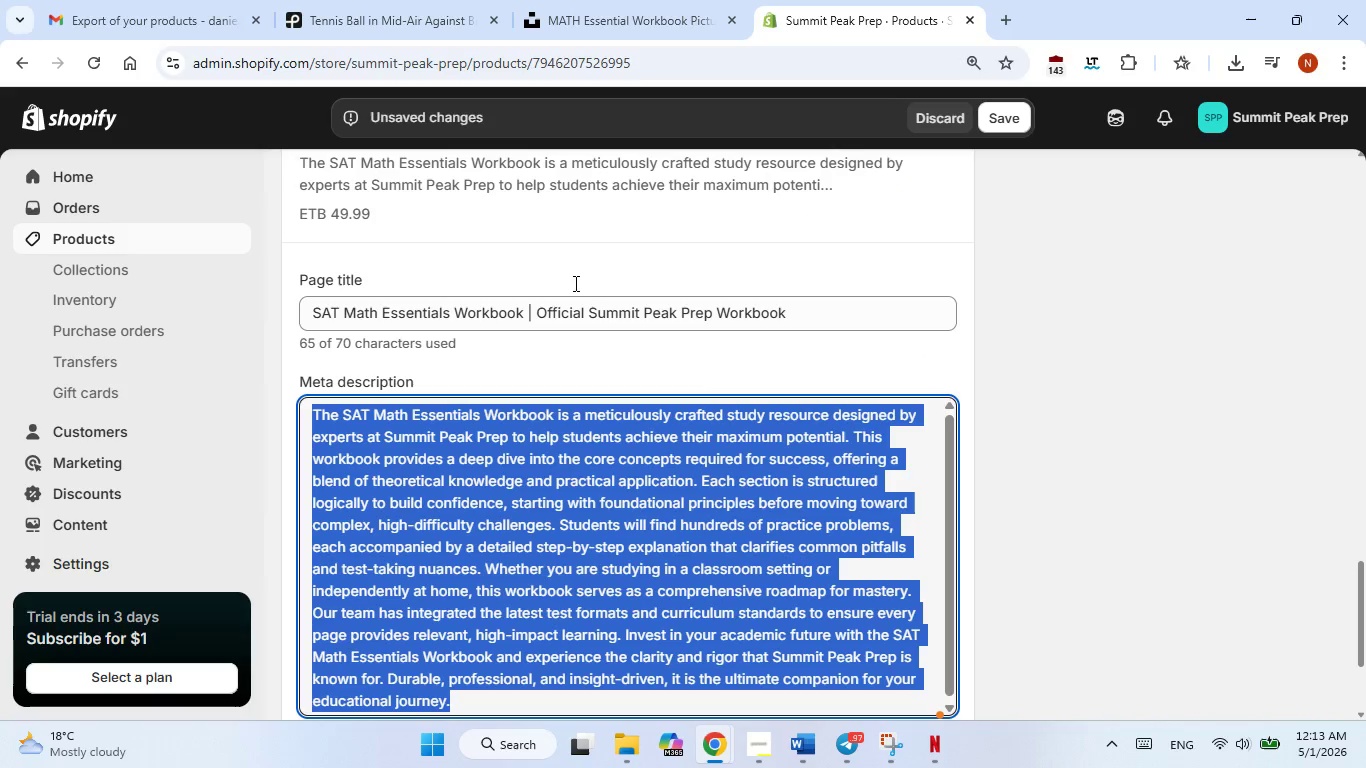 
left_click([574, 283])
 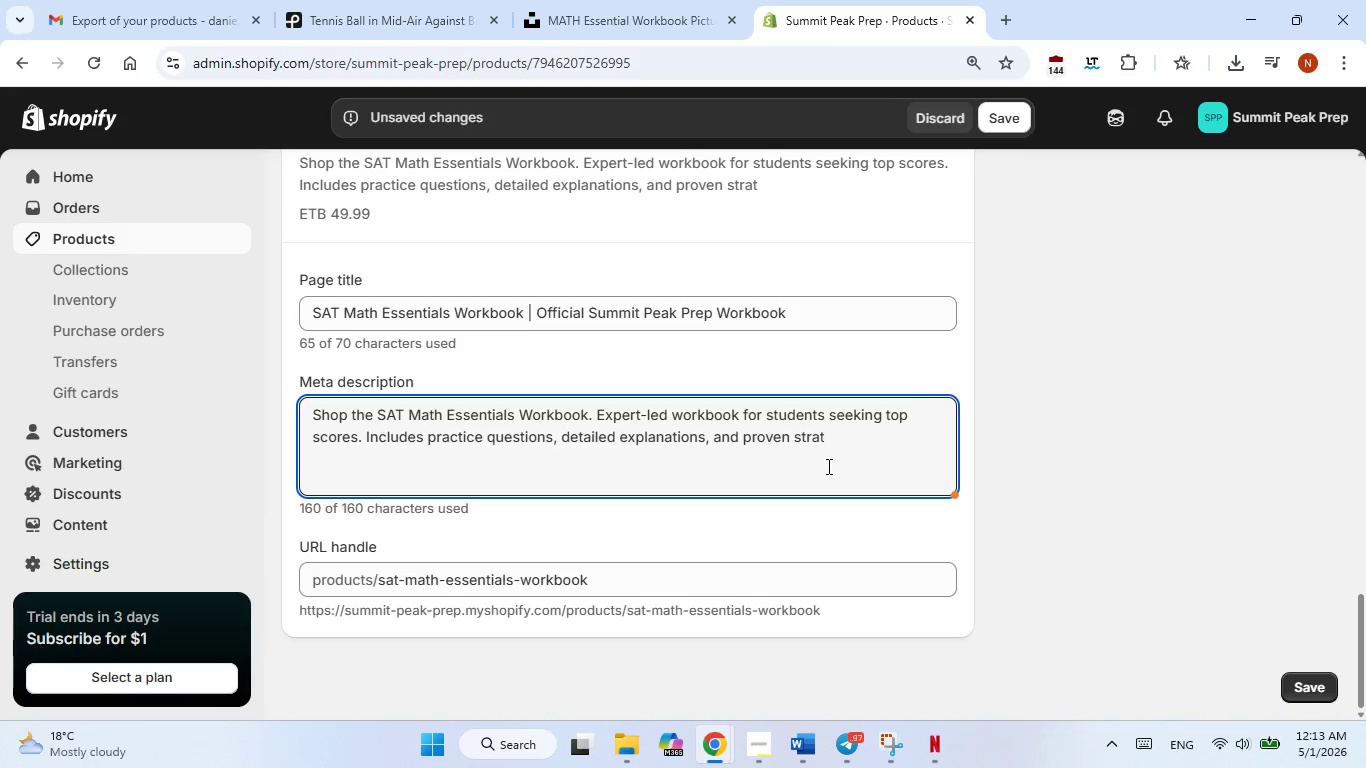 
mouse_move([839, 443])
 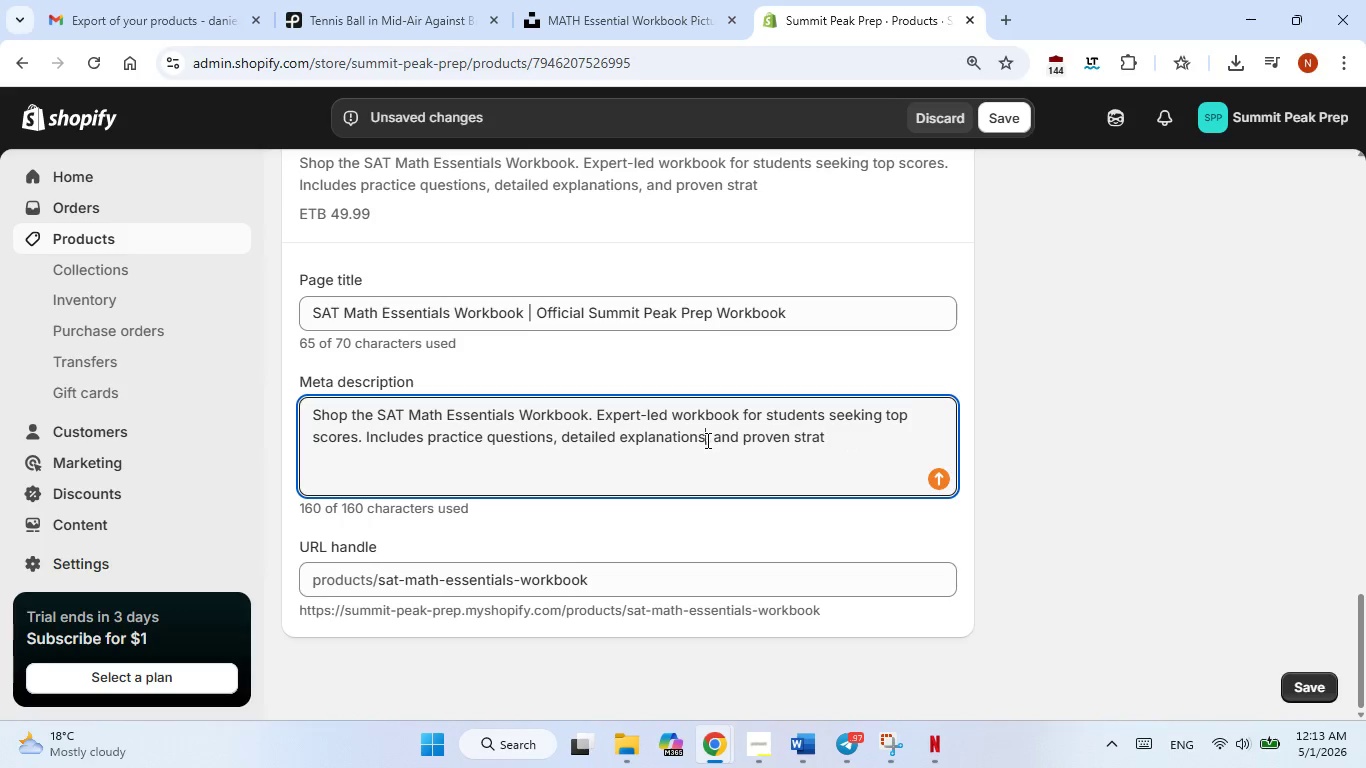 
left_click_drag(start_coordinate=[704, 440], to_coordinate=[833, 434])
 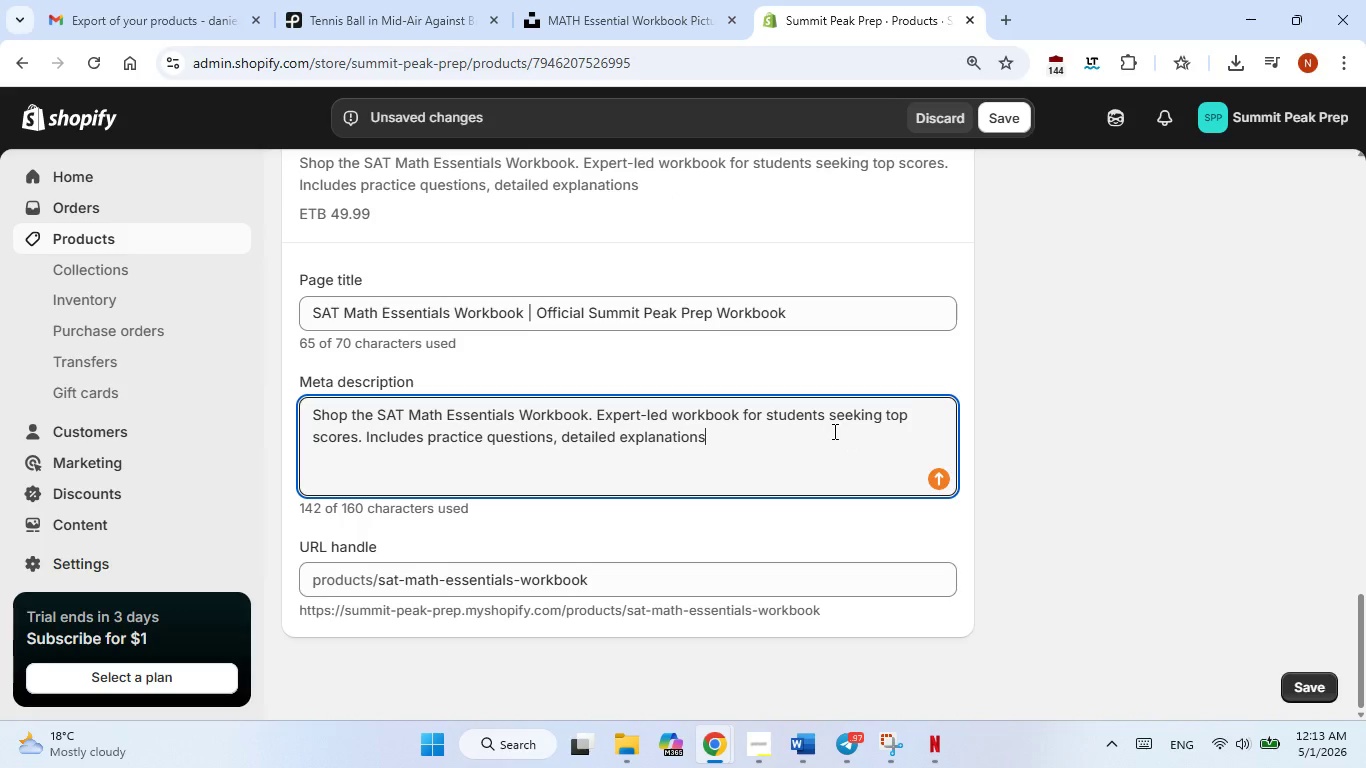 
key(Backspace)
 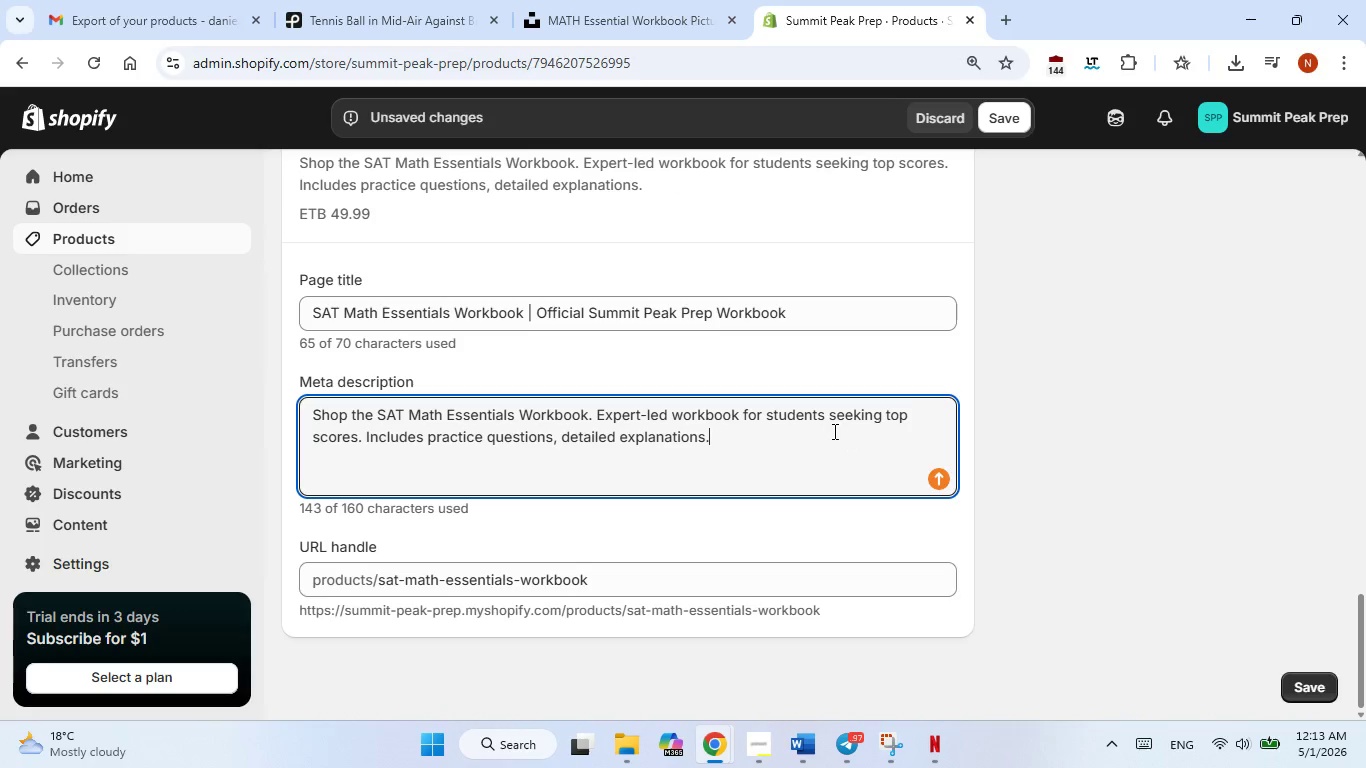 
key(Period)
 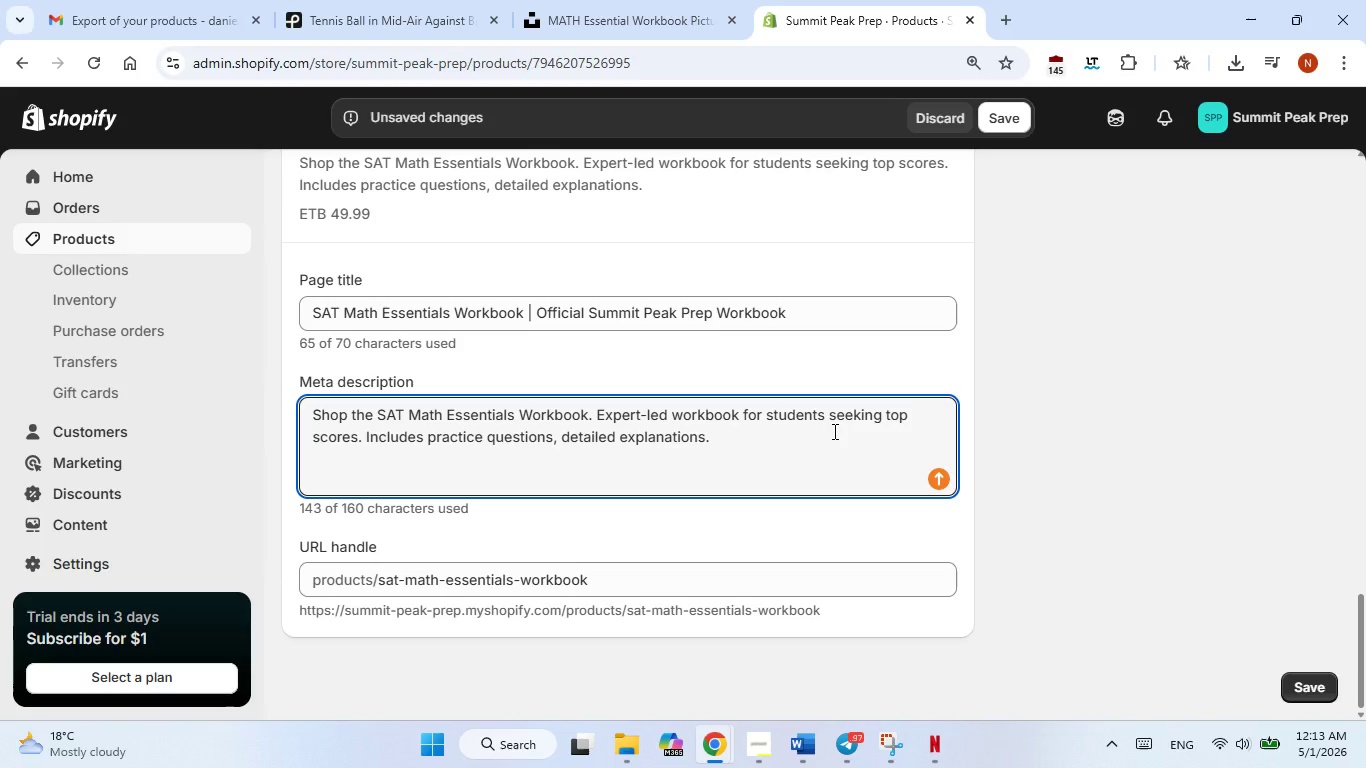 
wait(7.66)
 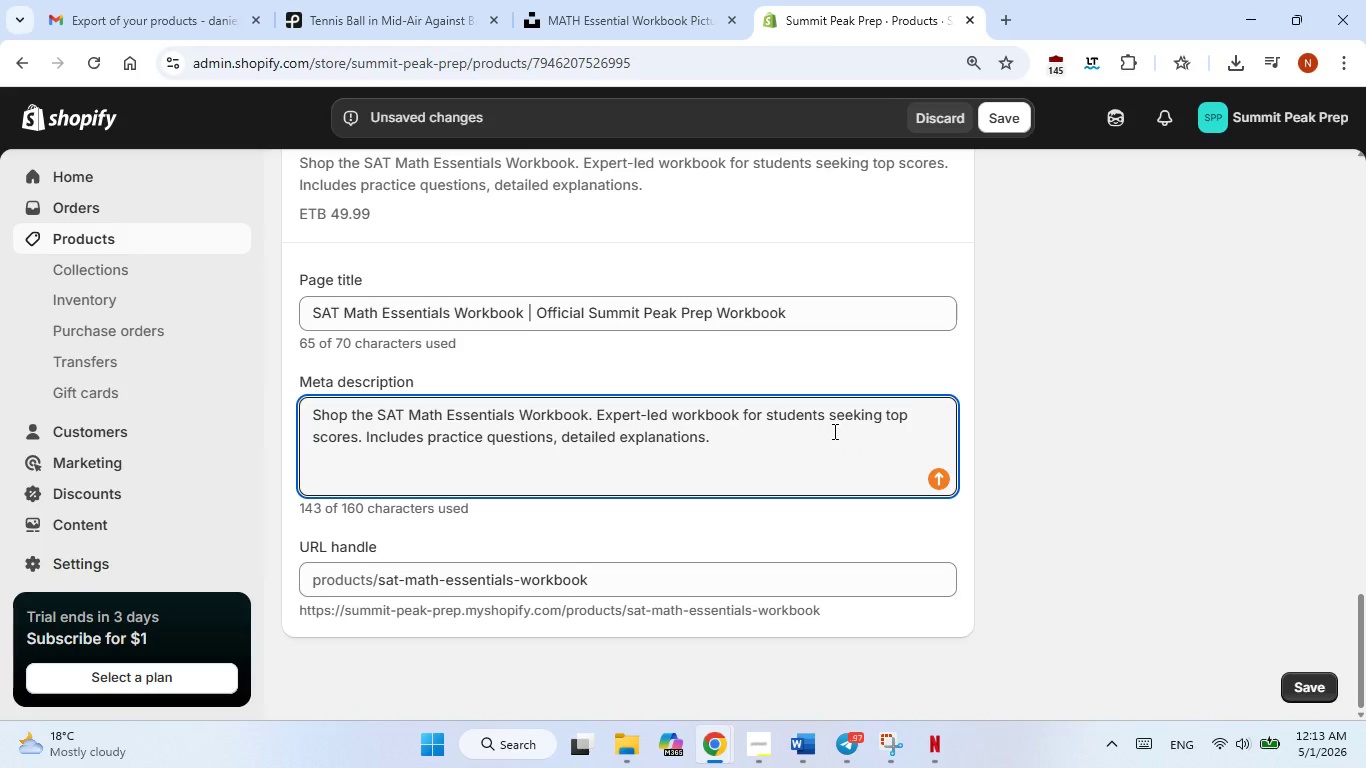 
scroll: coordinate [833, 431], scroll_direction: up, amount: 3.0
 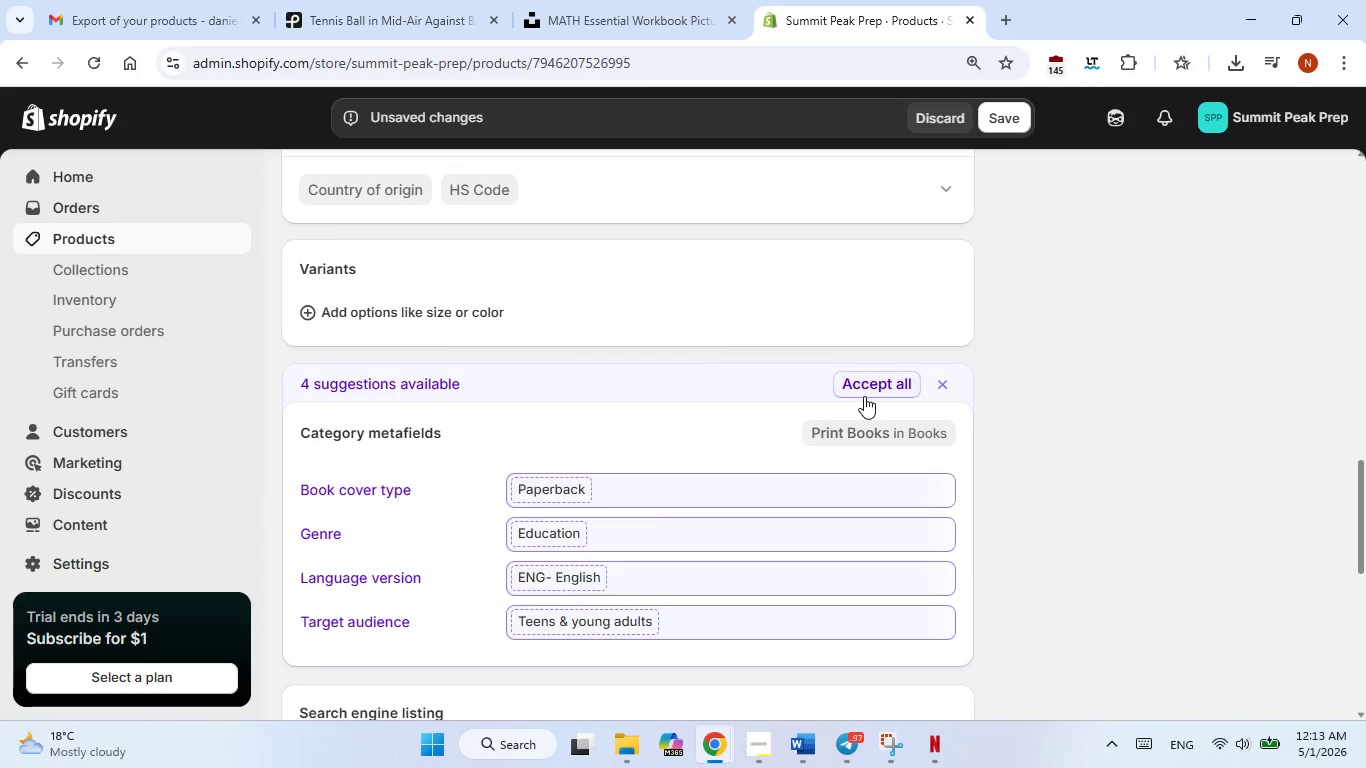 
left_click([871, 387])
 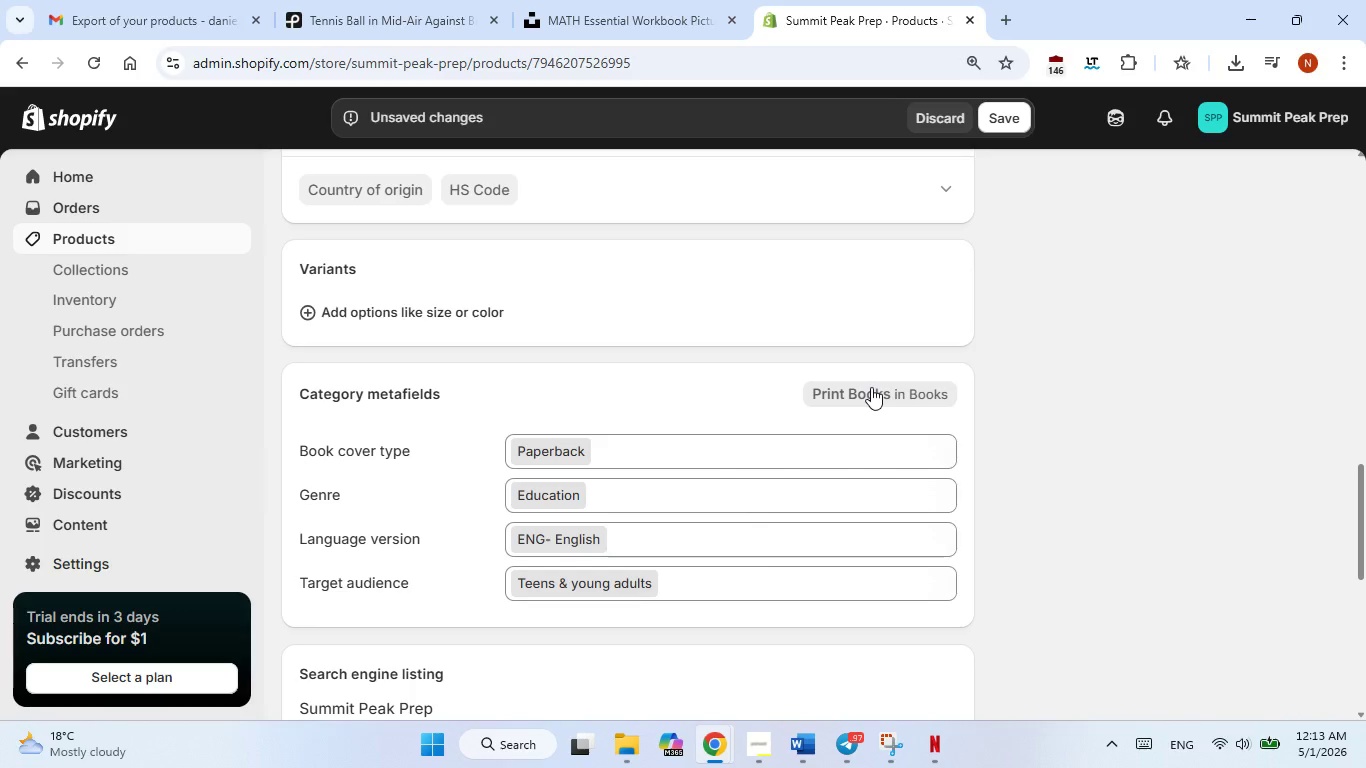 
wait(7.97)
 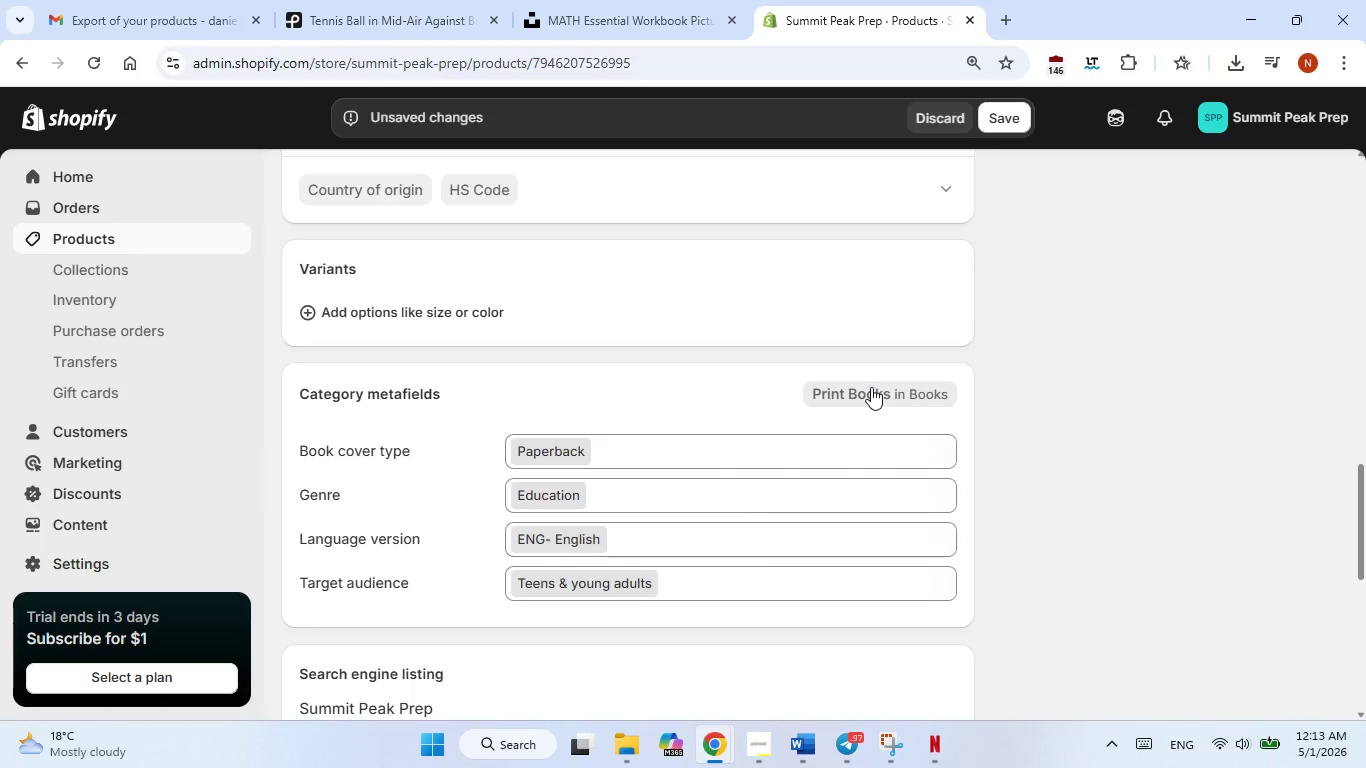 
scroll: coordinate [871, 387], scroll_direction: up, amount: 7.0
 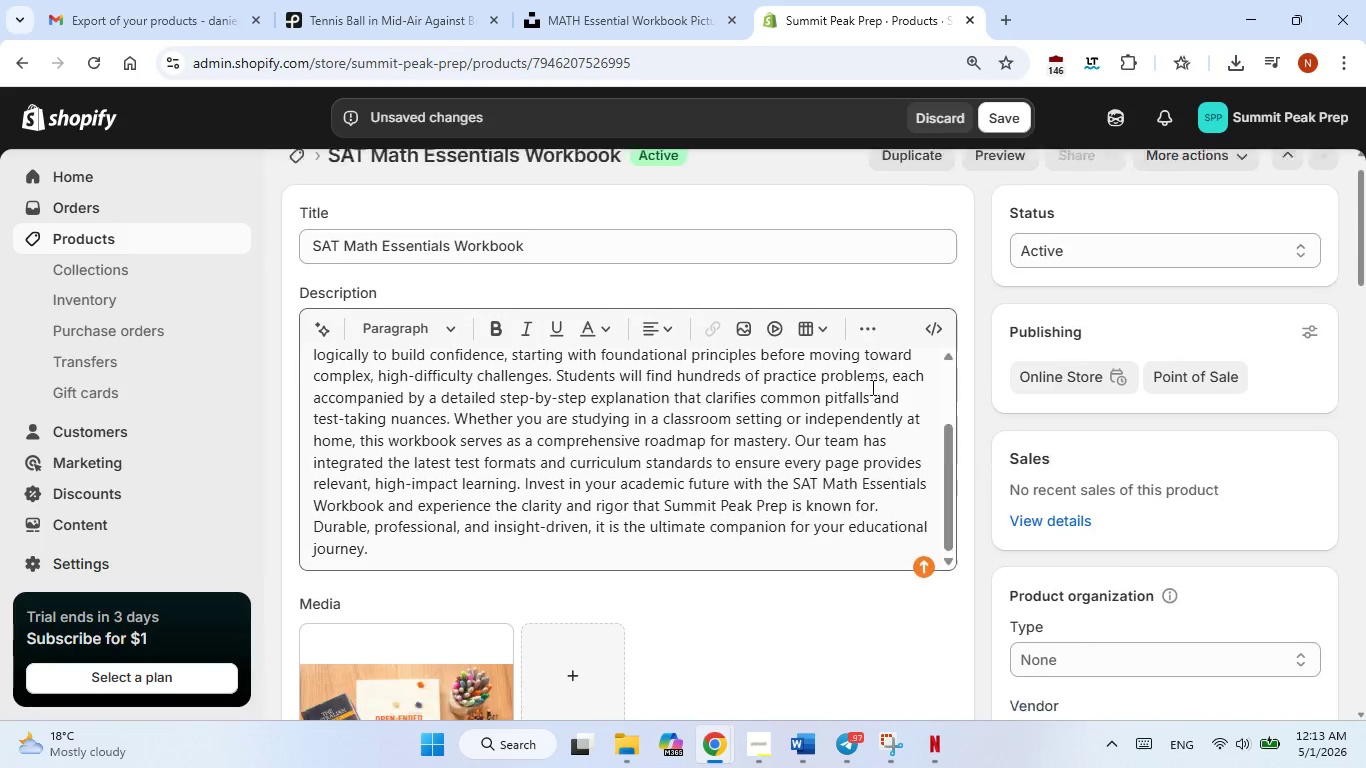 
scroll: coordinate [871, 387], scroll_direction: down, amount: 2.0
 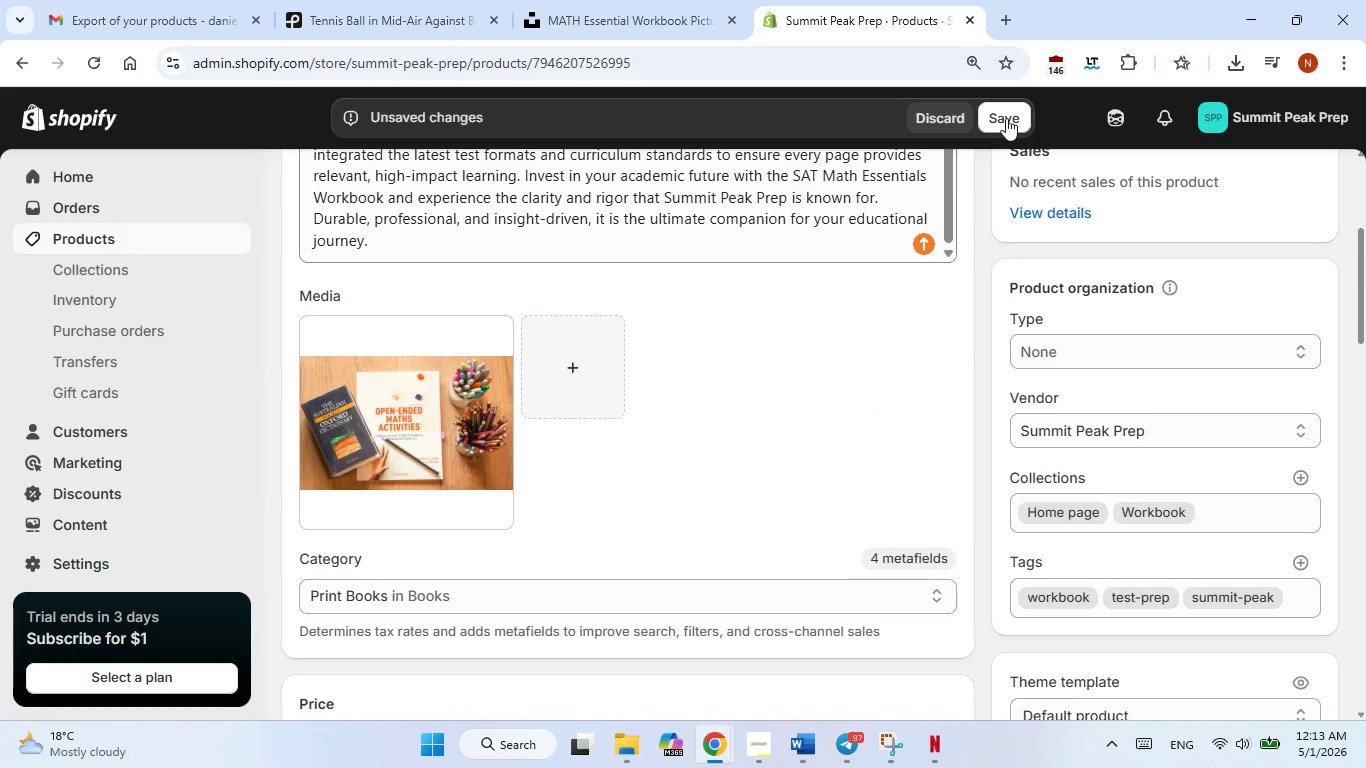 
left_click([1006, 118])
 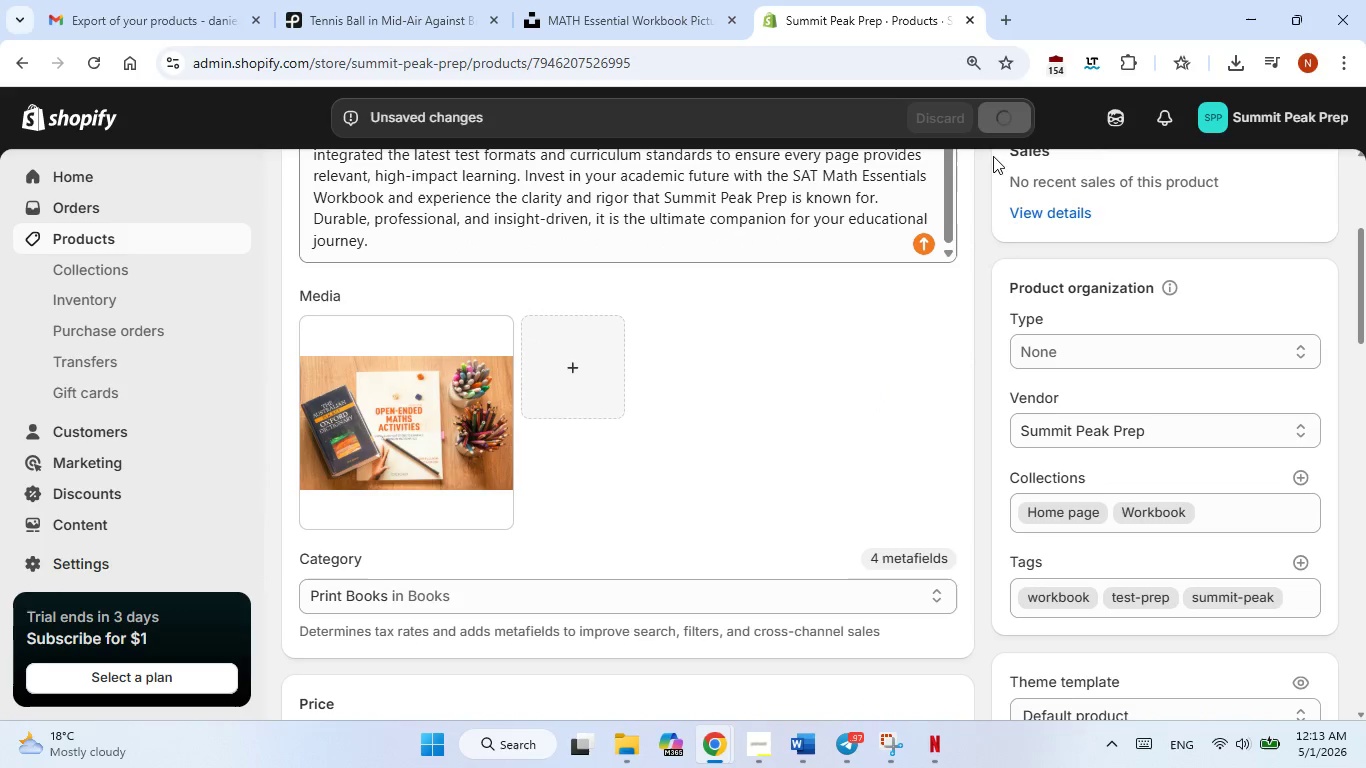 
scroll: coordinate [1029, 304], scroll_direction: up, amount: 2.0
 